 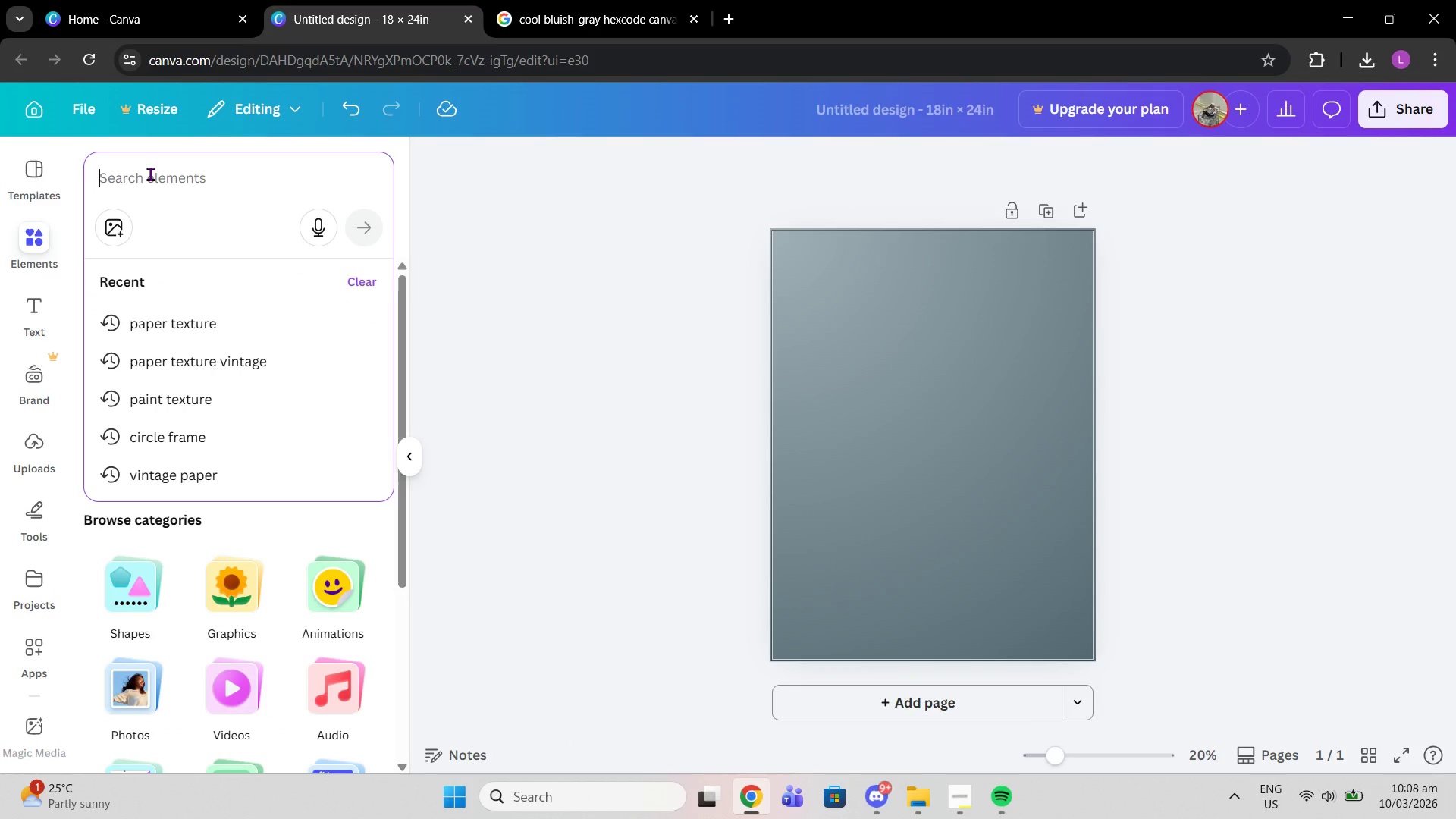 
type(sc)
key(Backspace)
key(Backspace)
type(film grain)
 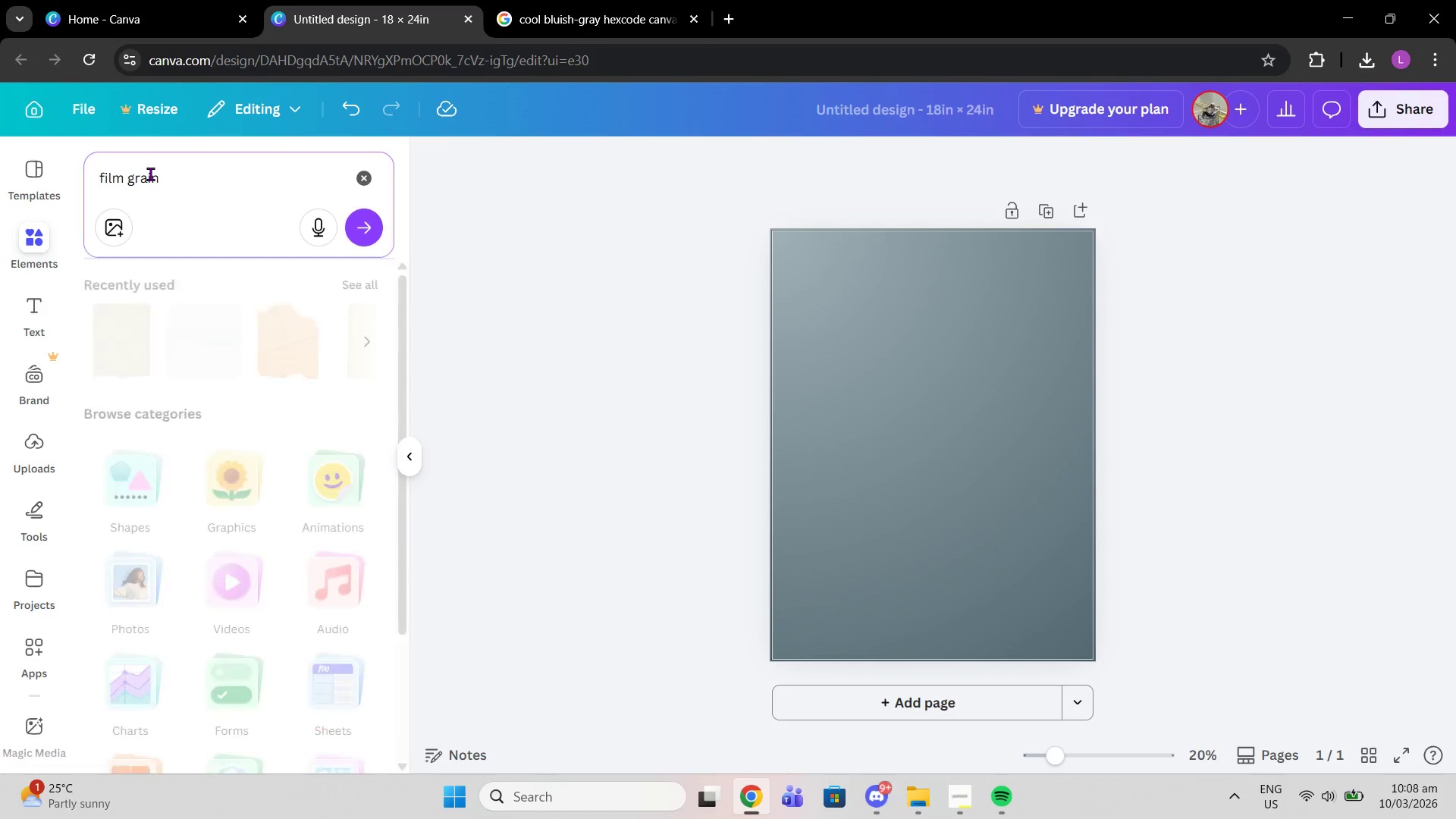 
key(Enter)
 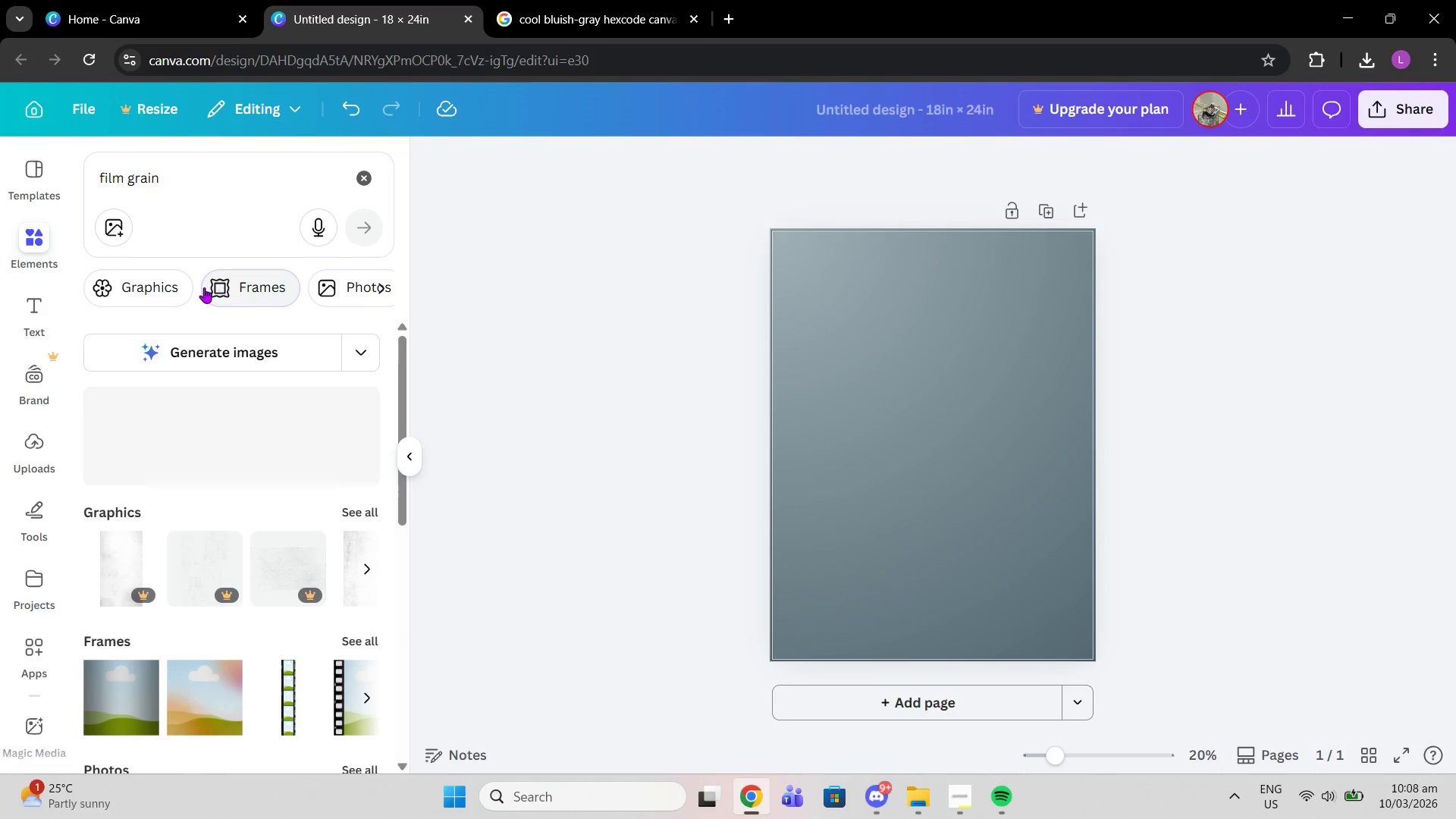 
wait(5.92)
 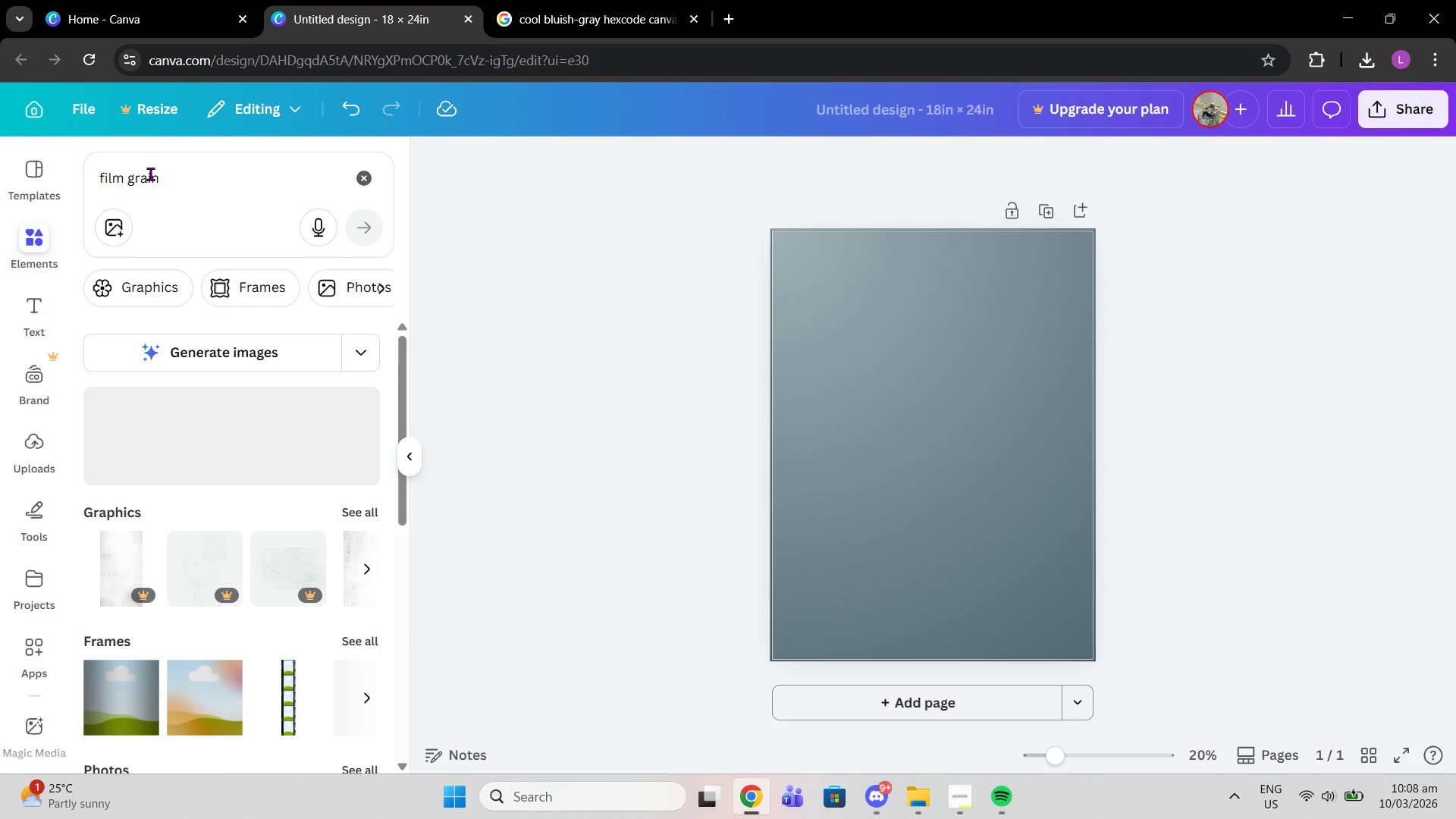 
left_click([352, 515])
 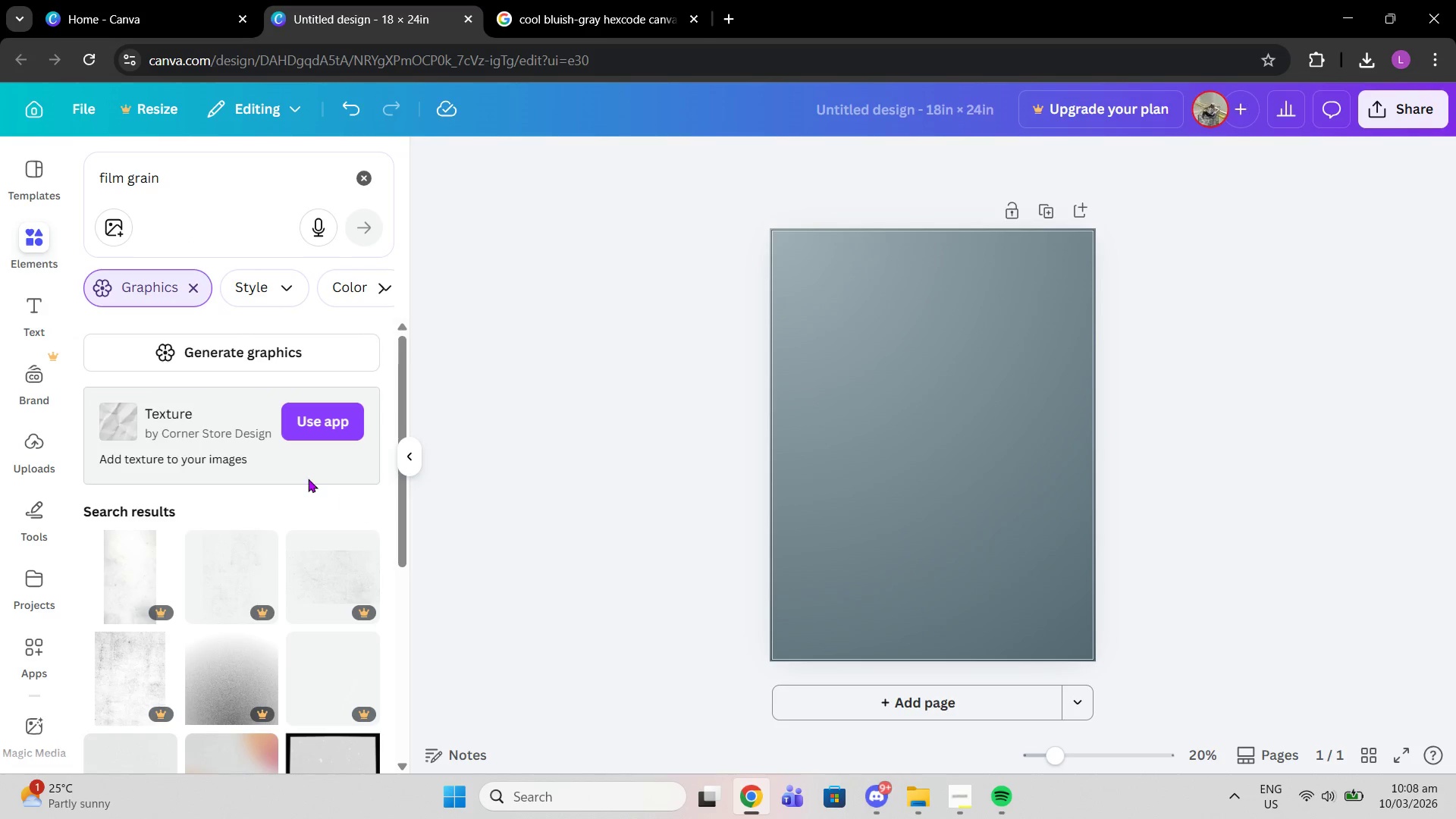 
scroll: coordinate [391, 528], scroll_direction: down, amount: 3.0
 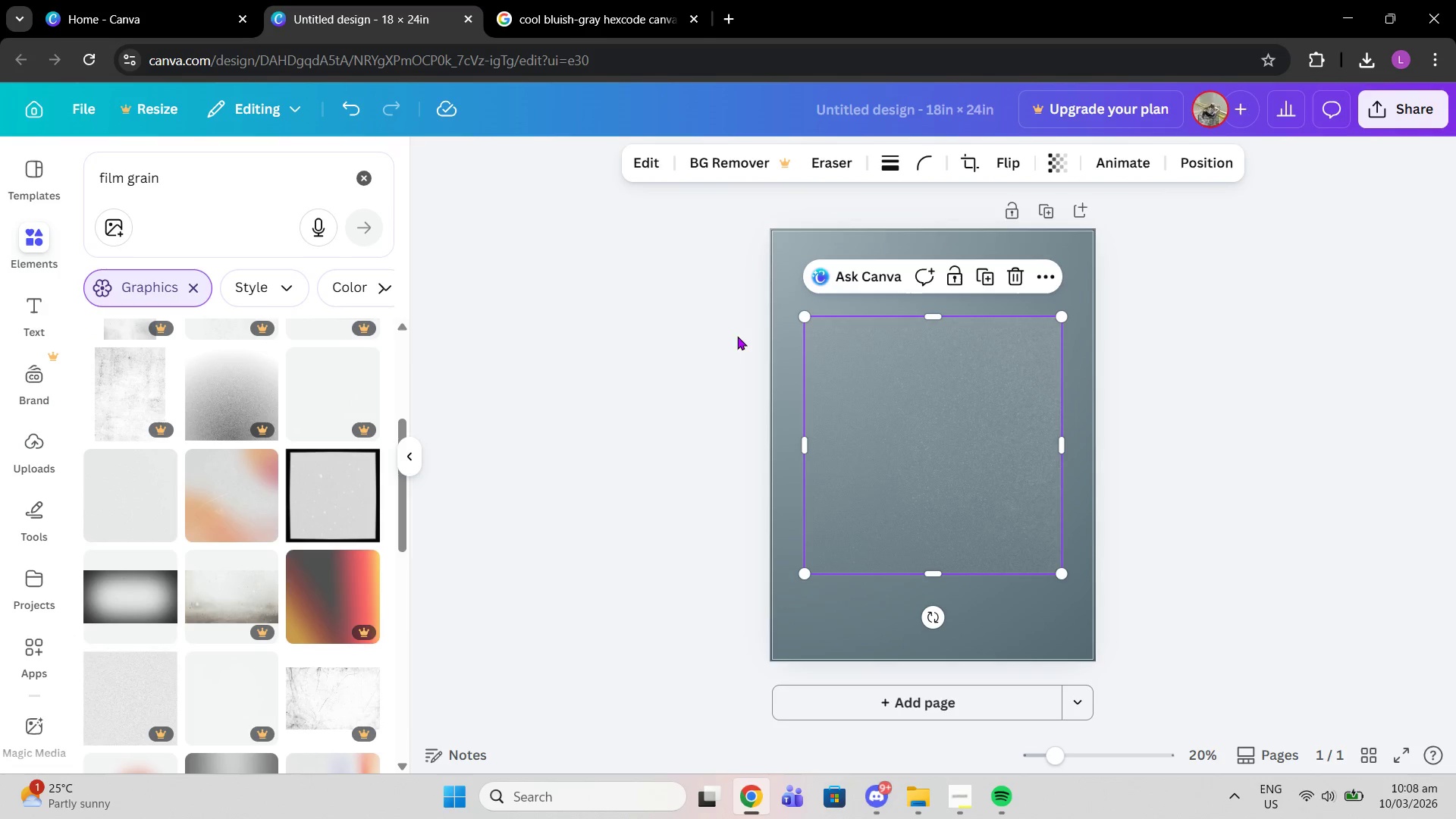 
left_click_drag(start_coordinate=[806, 318], to_coordinate=[775, 290])
 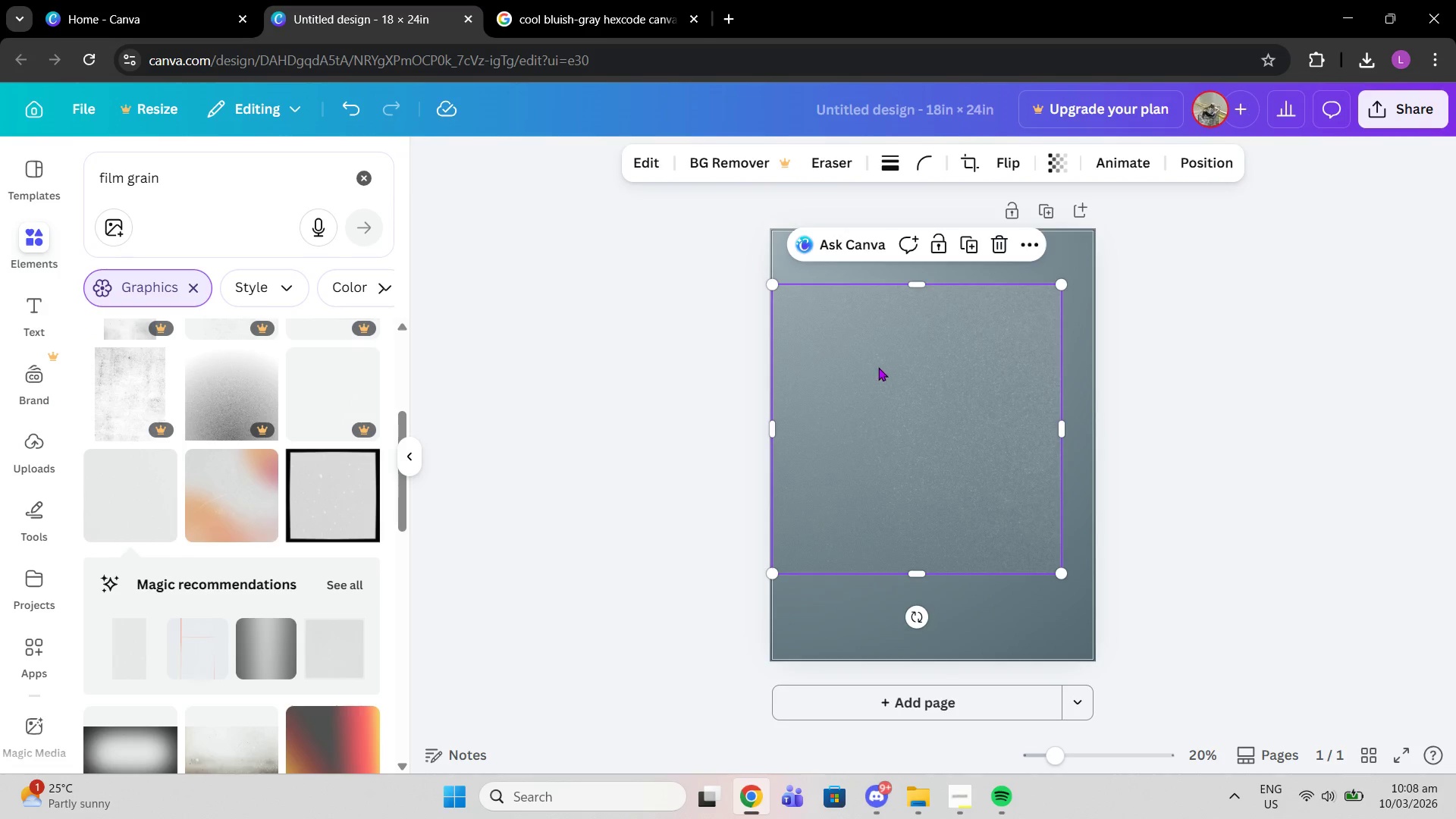 
left_click_drag(start_coordinate=[876, 374], to_coordinate=[872, 317])
 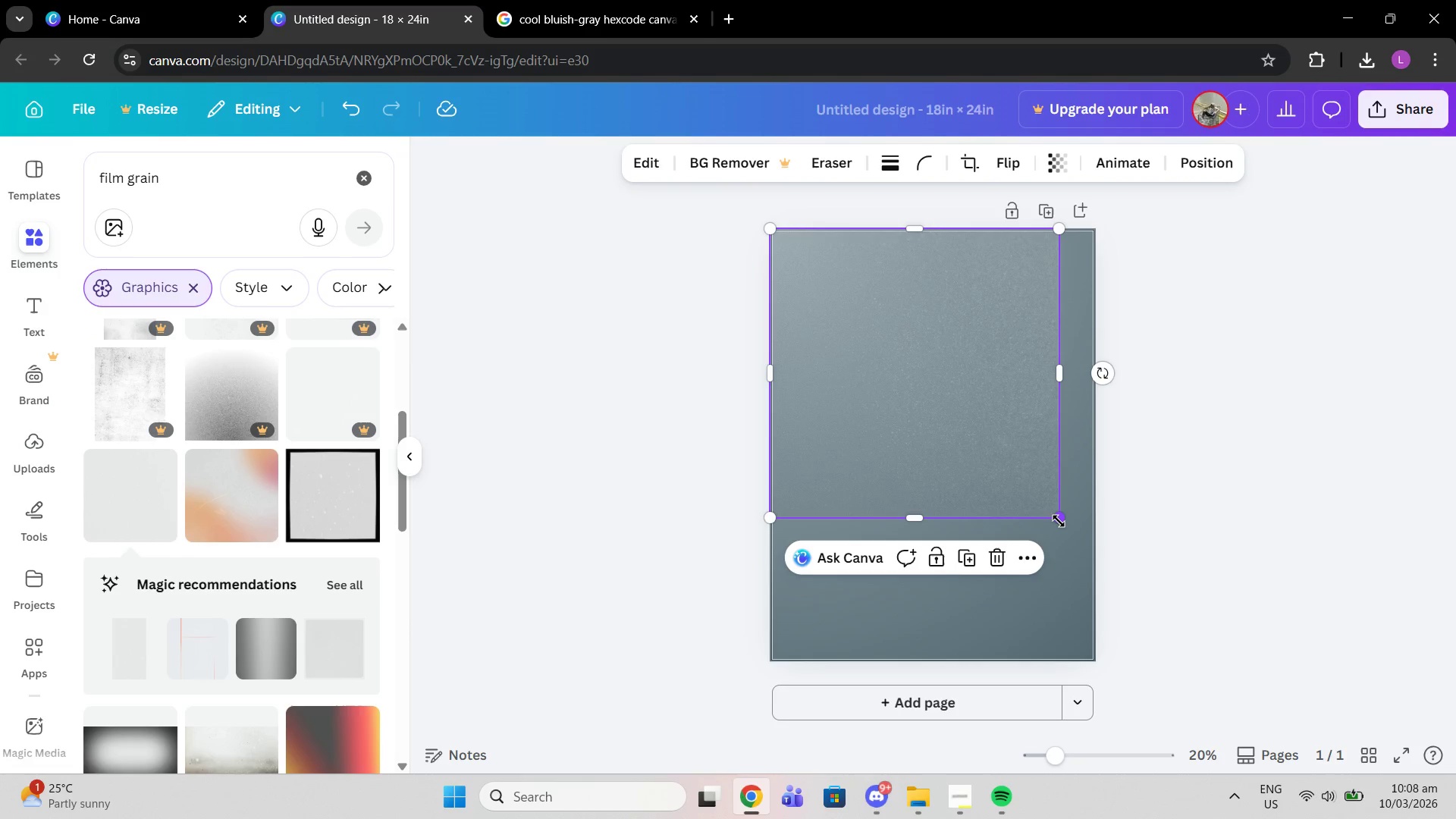 
left_click_drag(start_coordinate=[1059, 521], to_coordinate=[1222, 645])
 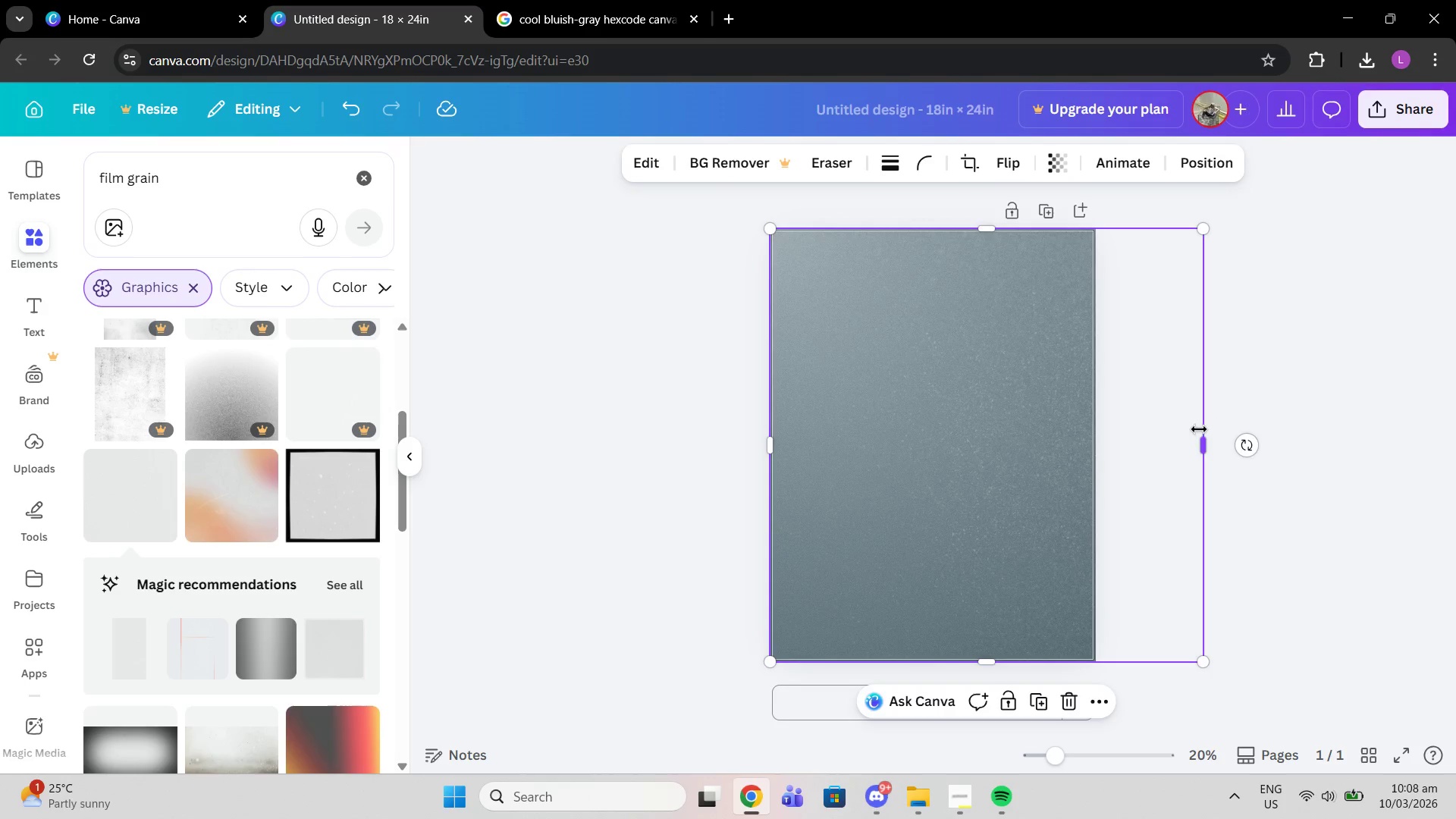 
left_click_drag(start_coordinate=[1199, 429], to_coordinate=[1091, 401])
 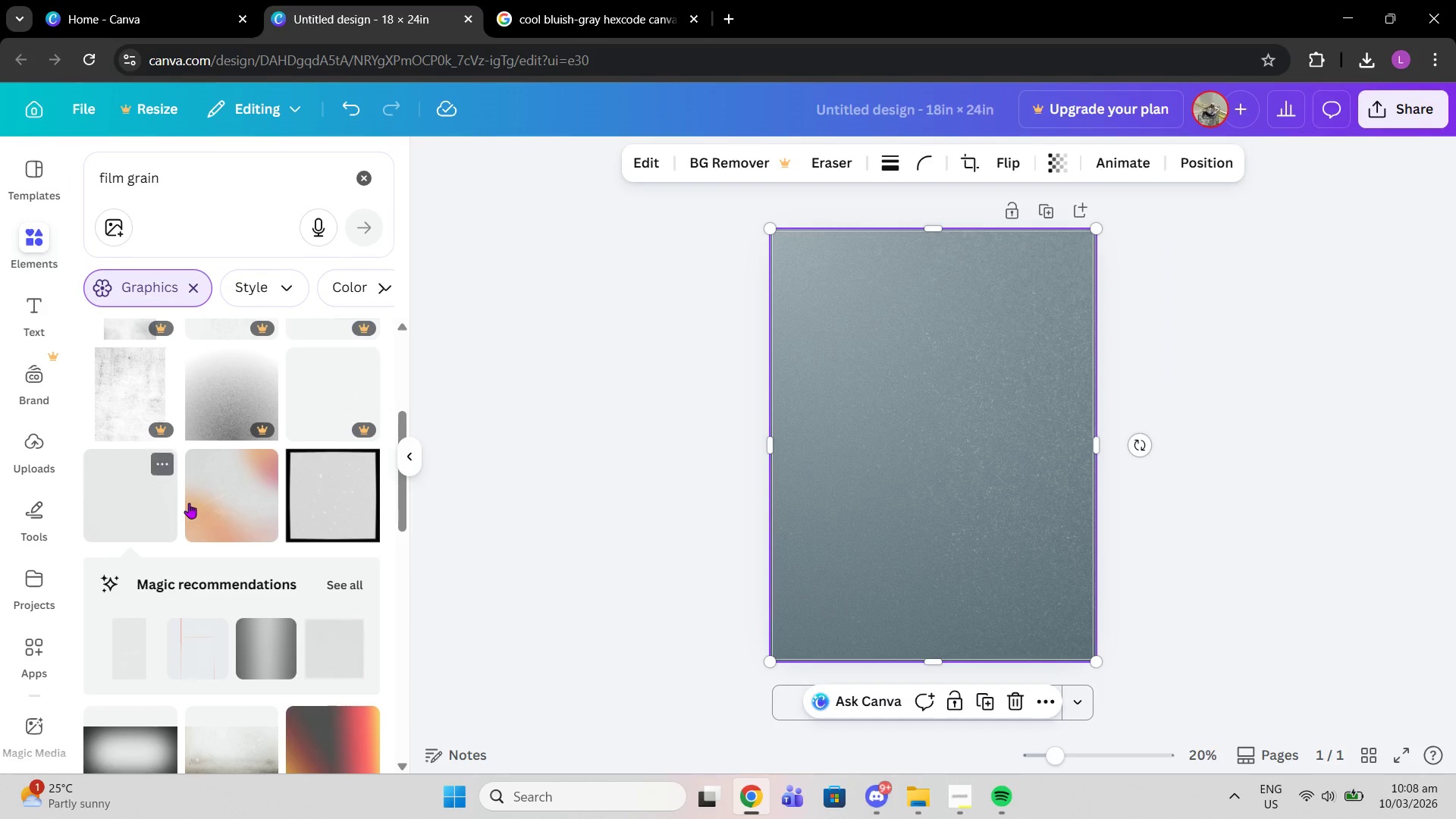 
left_click([189, 503])
 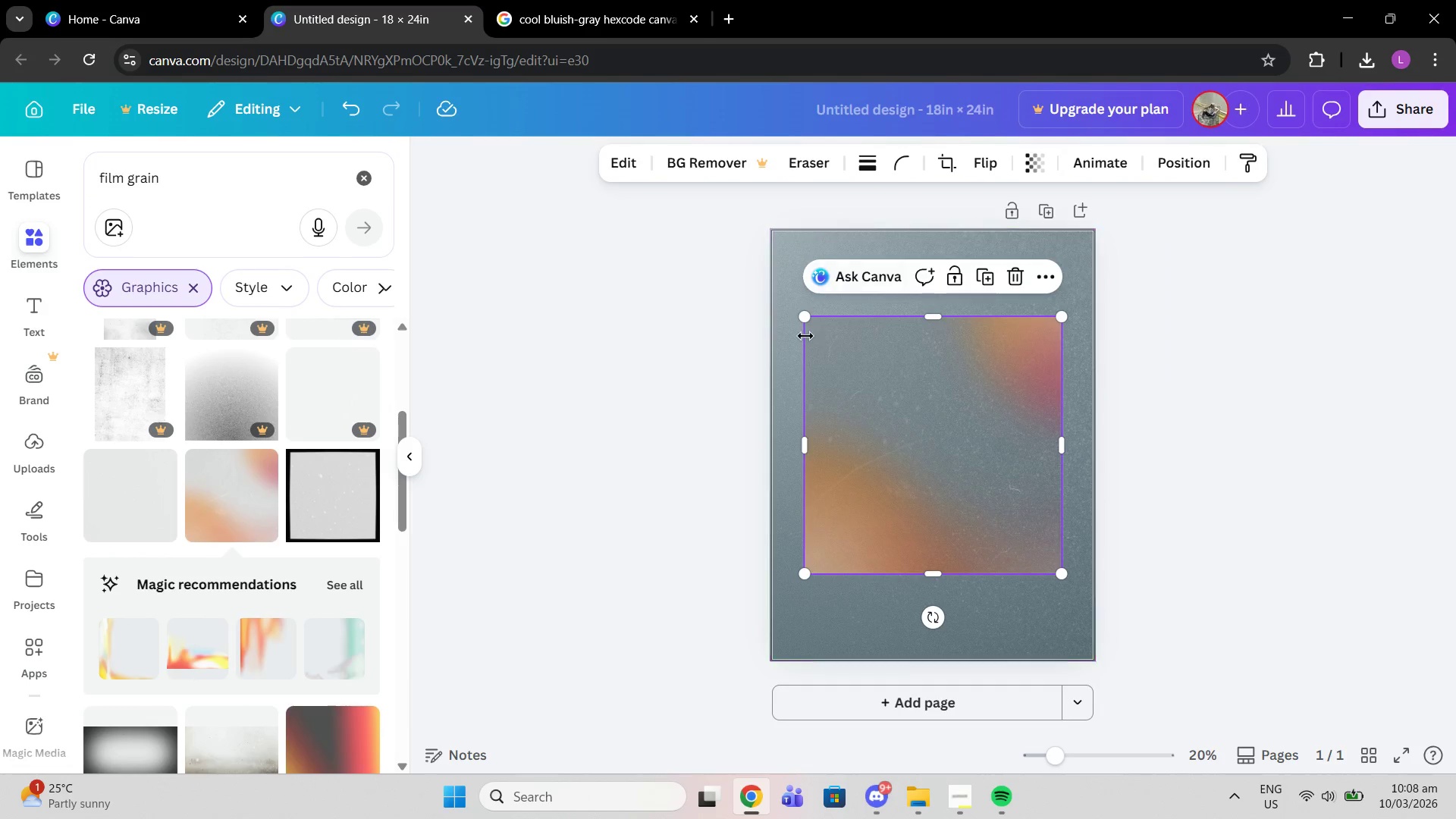 
left_click_drag(start_coordinate=[887, 403], to_coordinate=[859, 326])
 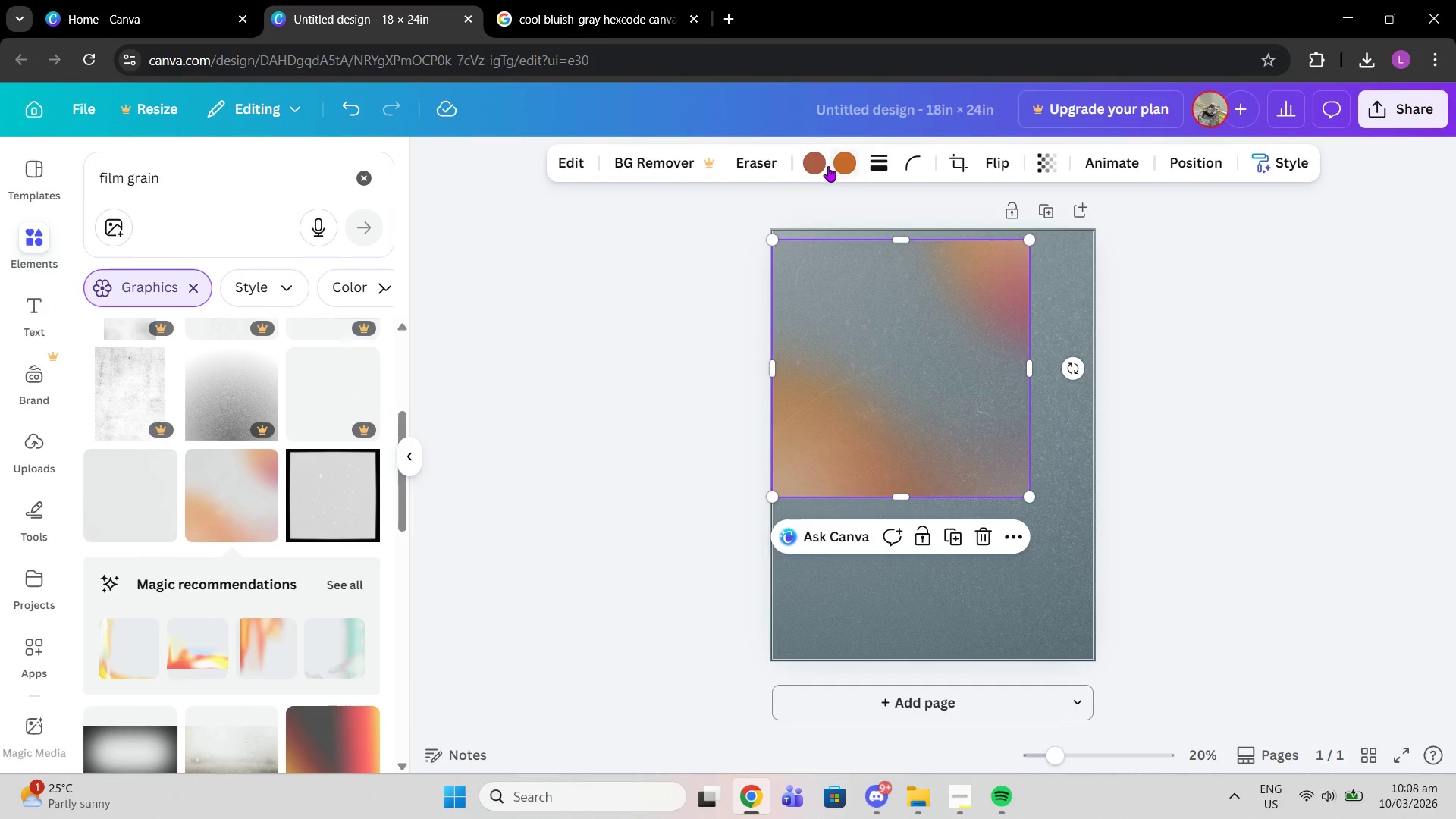 
left_click([828, 166])
 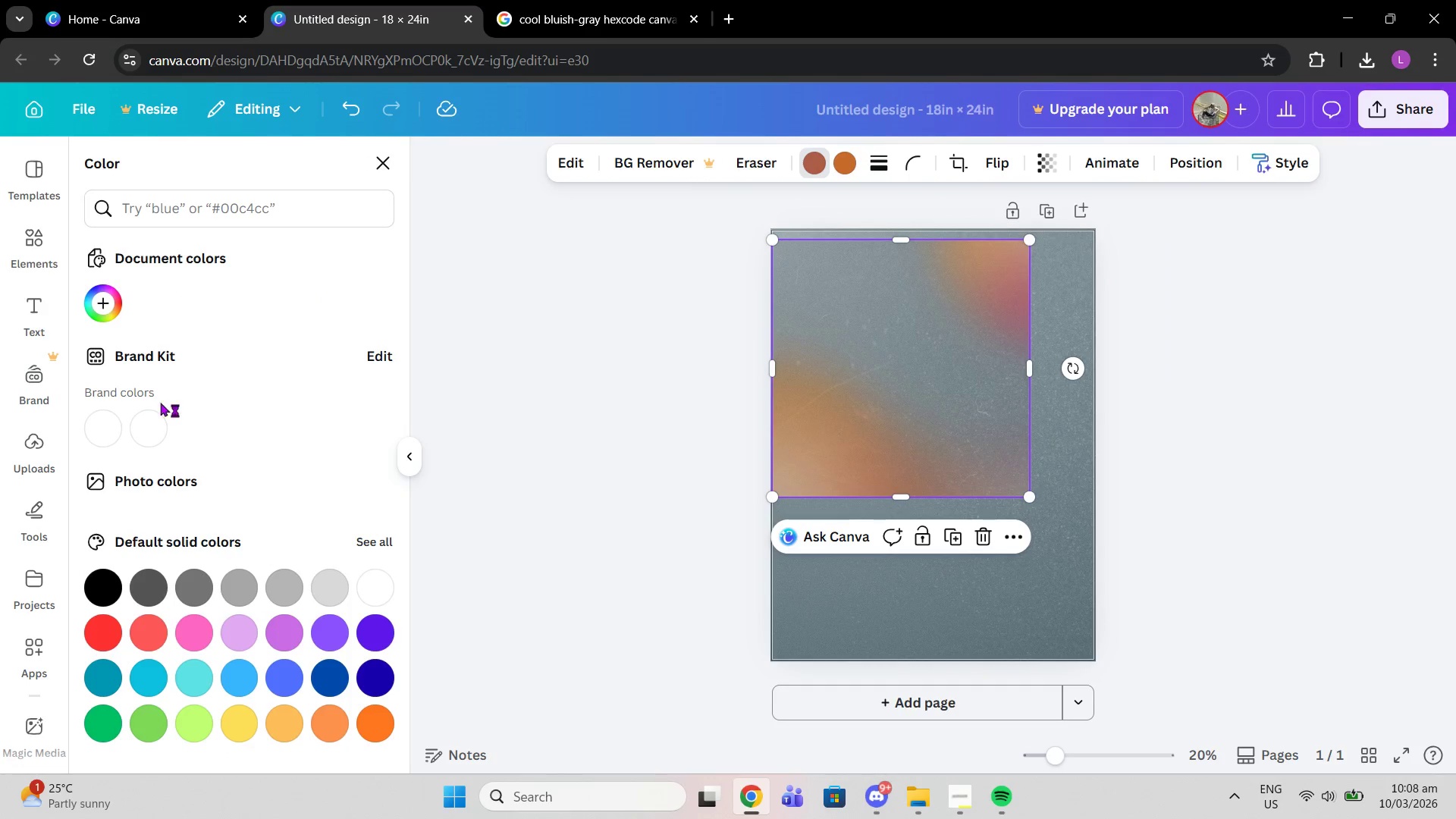 
left_click([150, 421])
 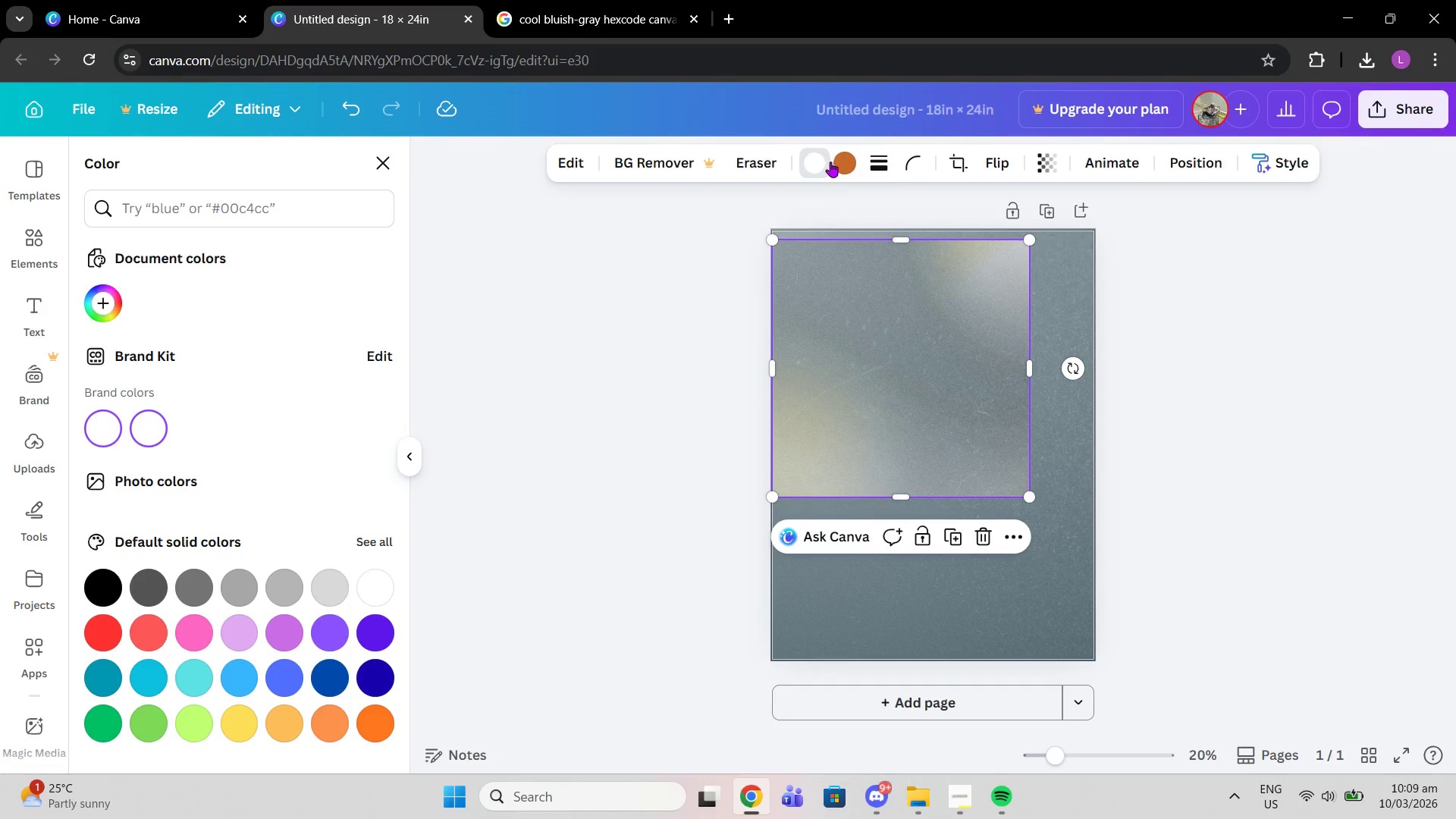 
left_click([851, 162])
 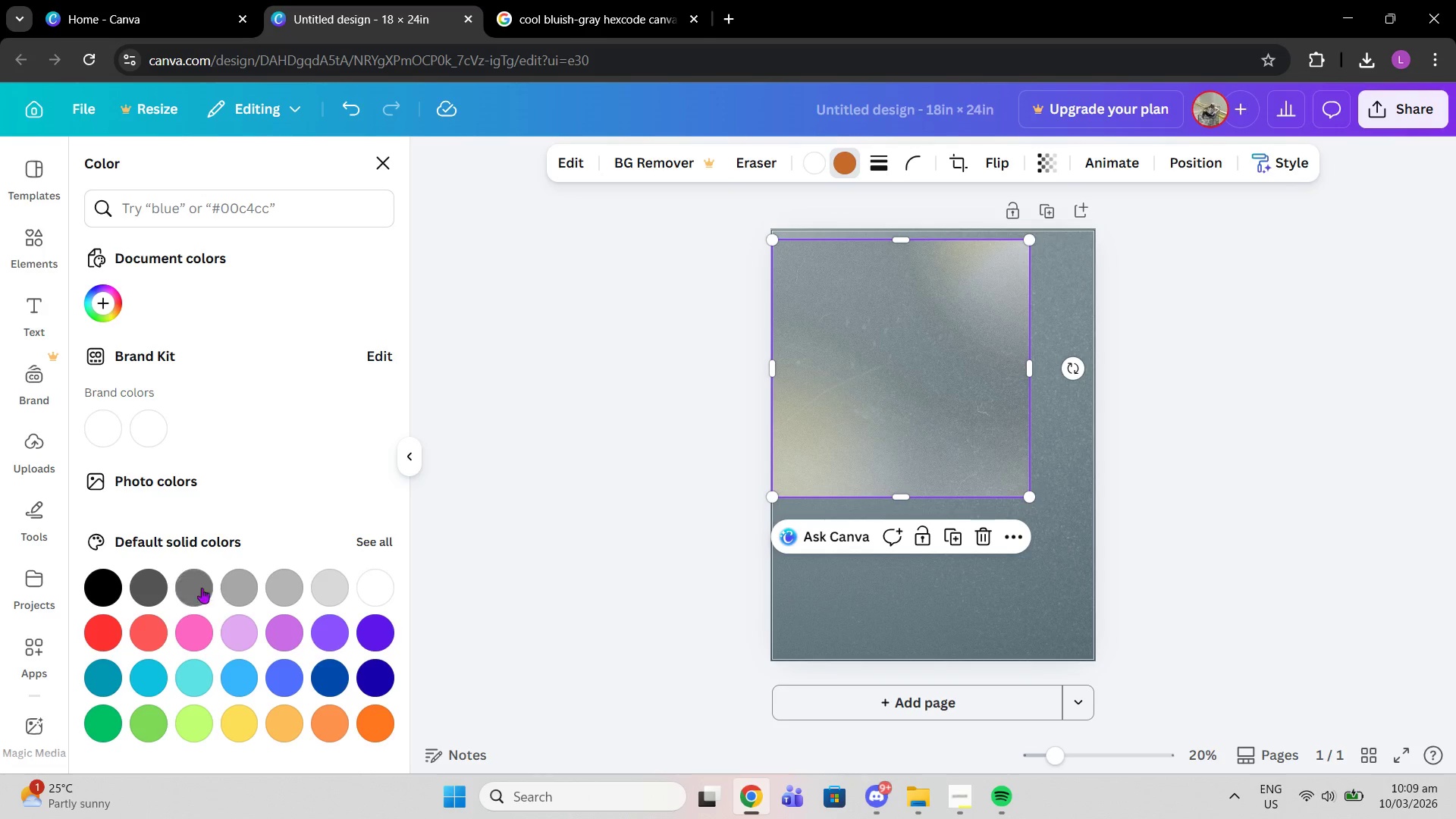 
left_click([261, 591])
 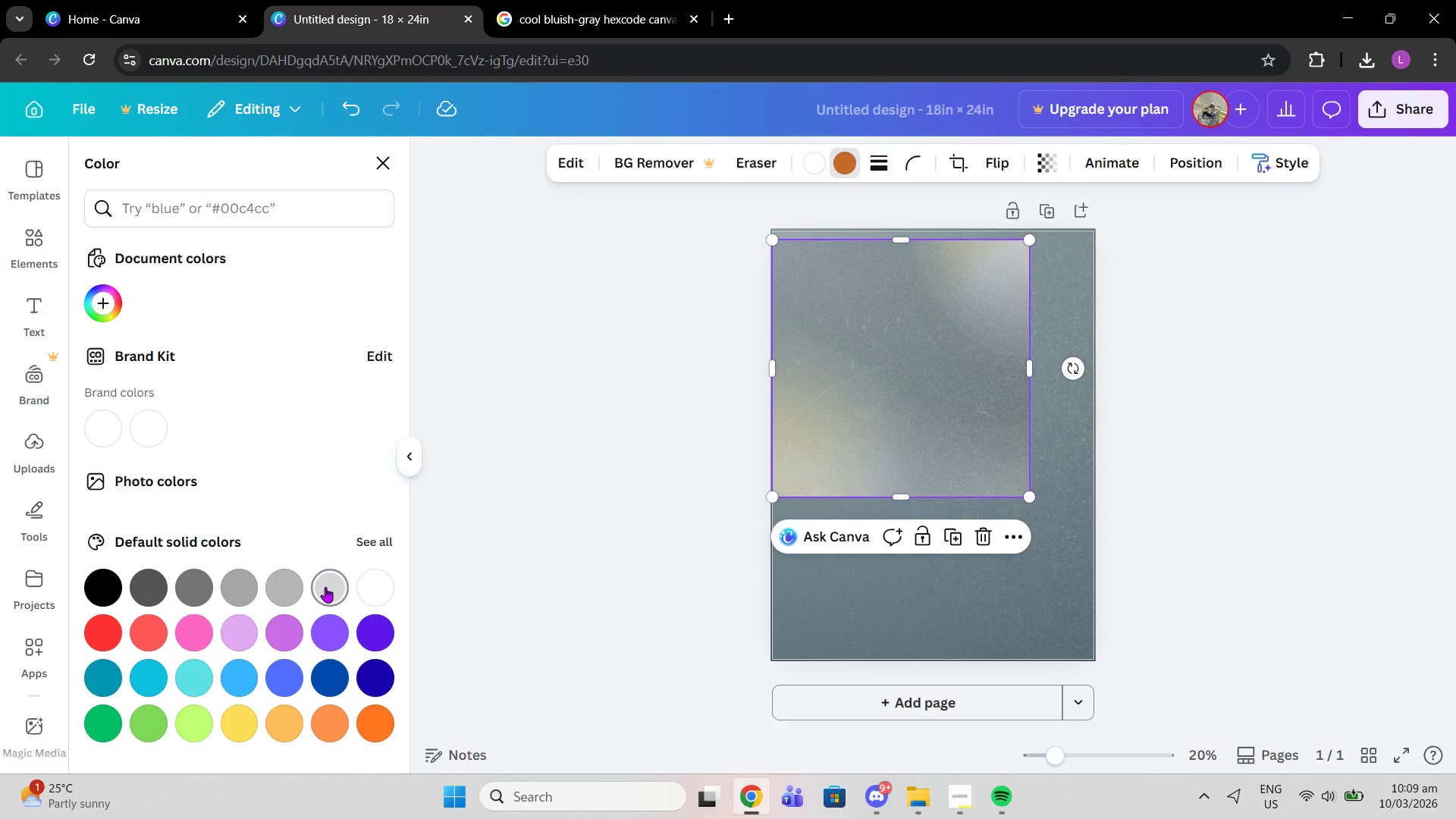 
left_click([325, 587])
 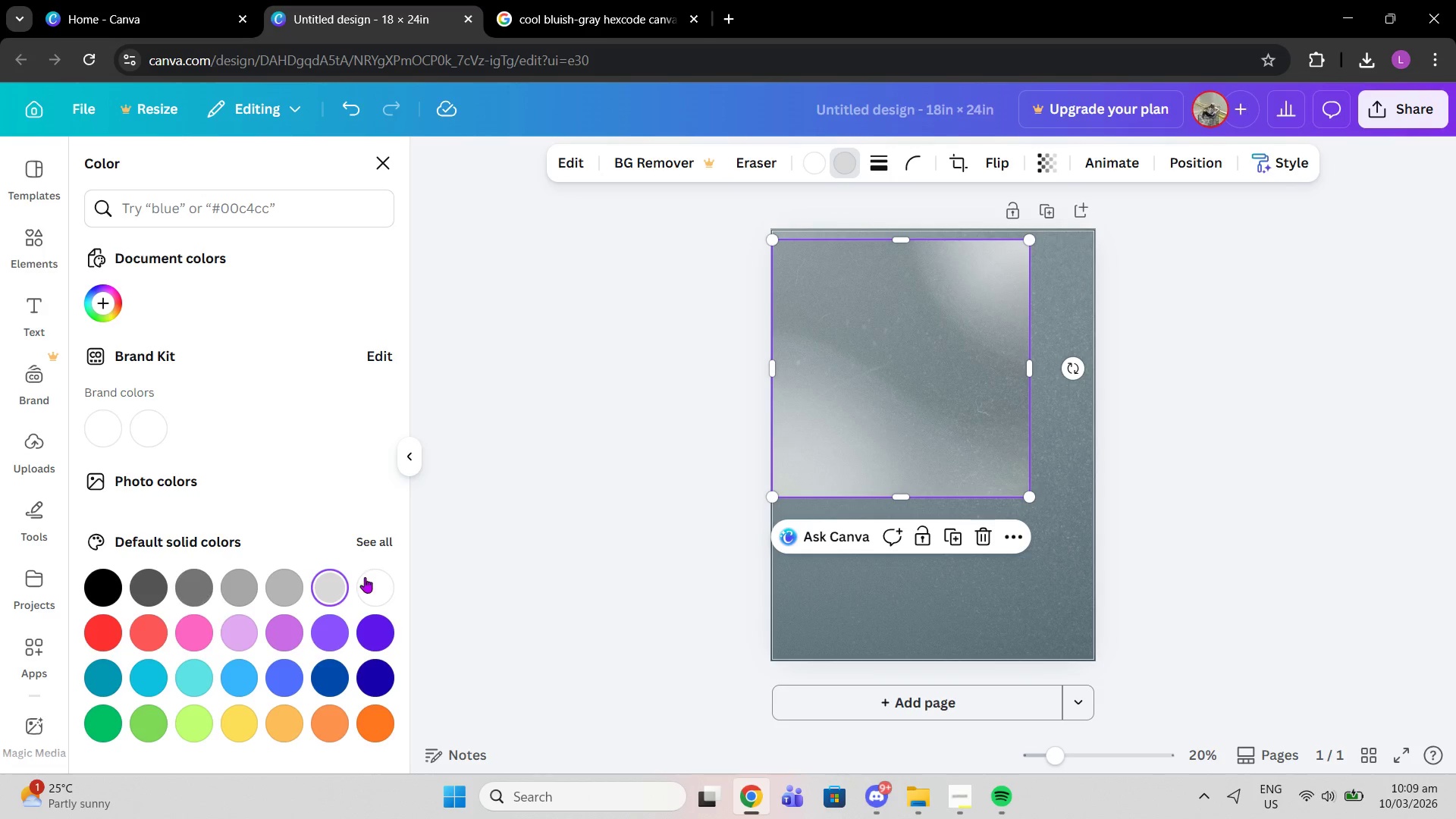 
double_click([385, 576])
 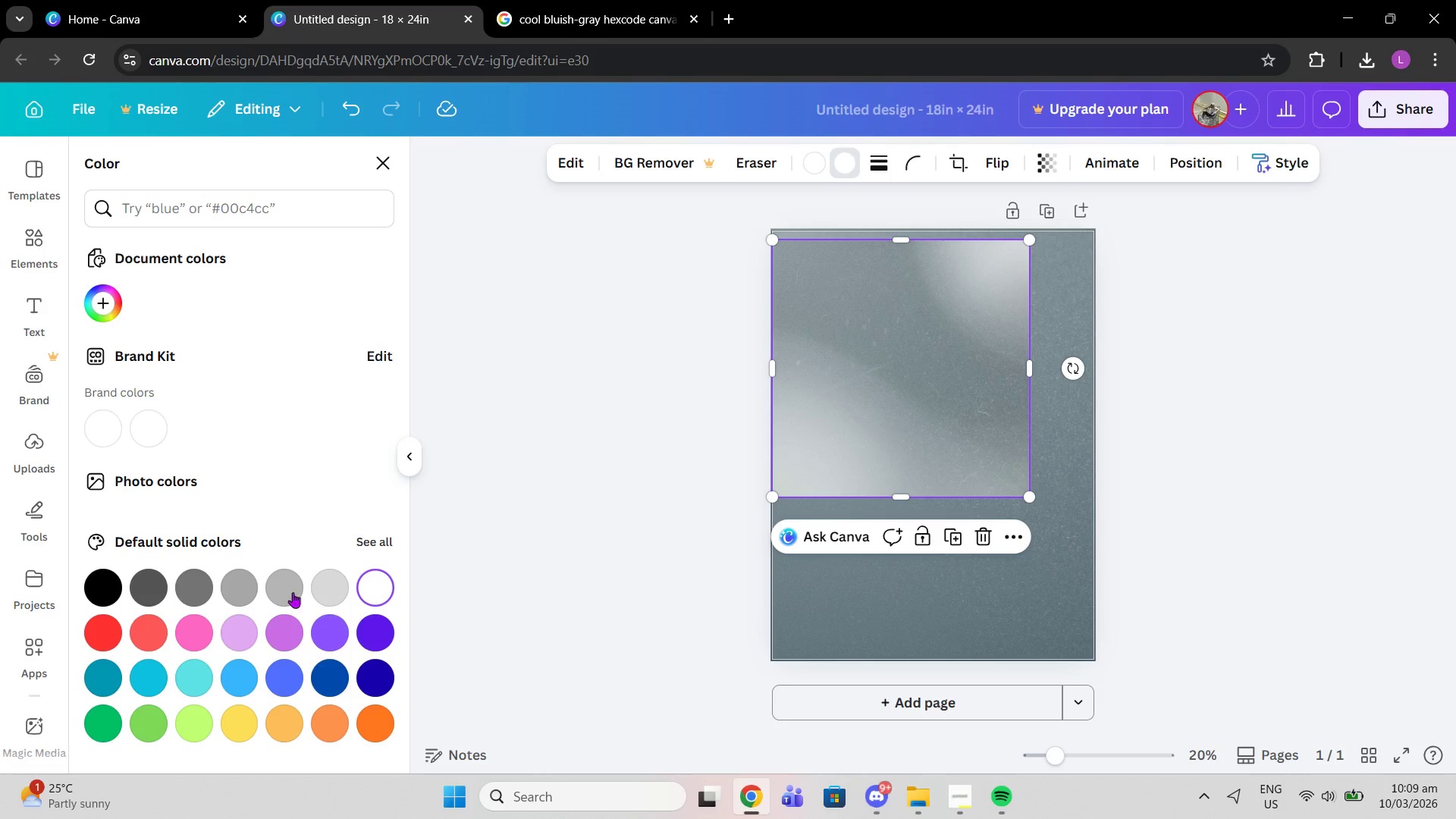 
left_click([278, 583])
 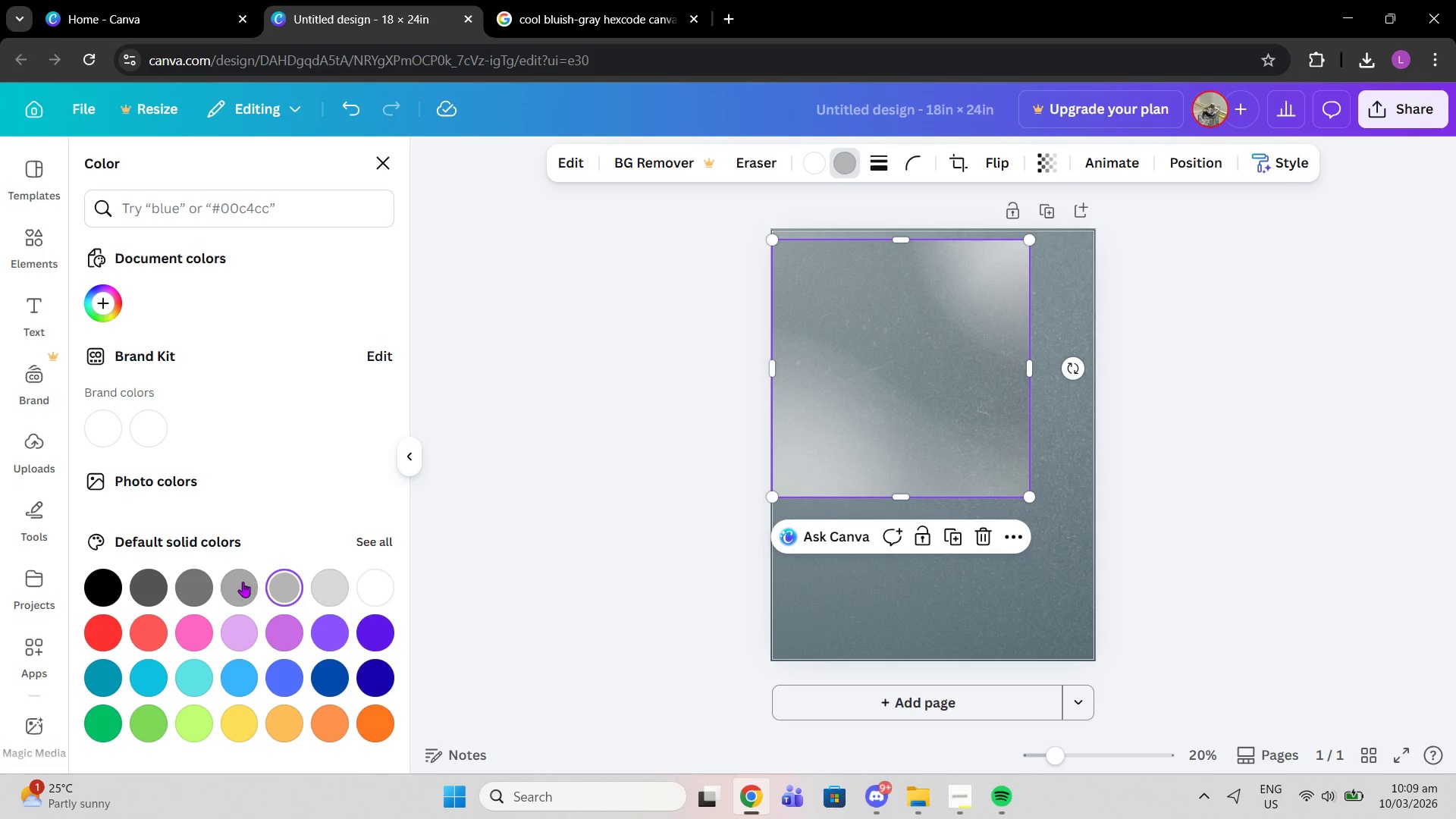 
left_click([243, 582])
 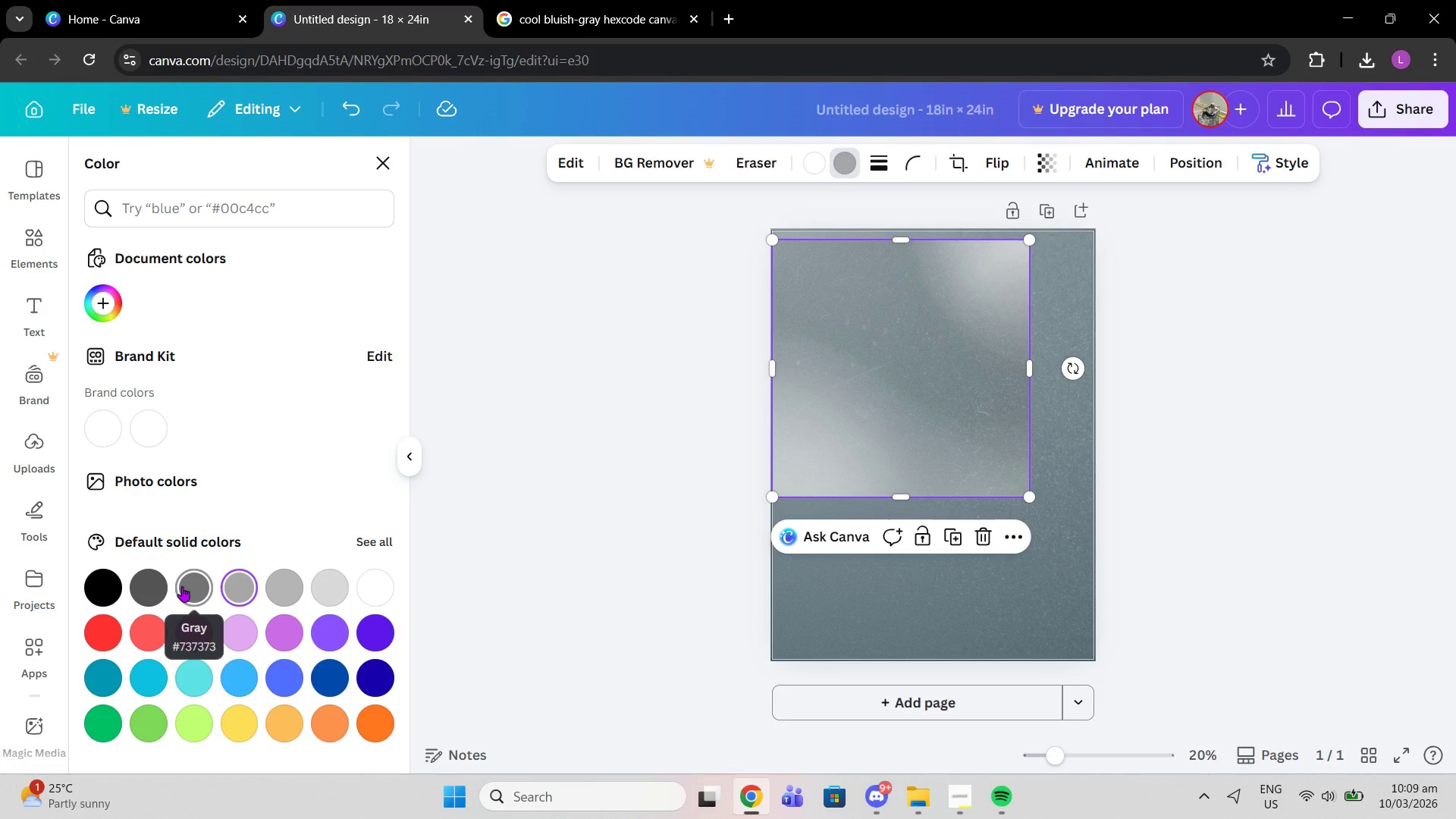 
left_click([182, 586])
 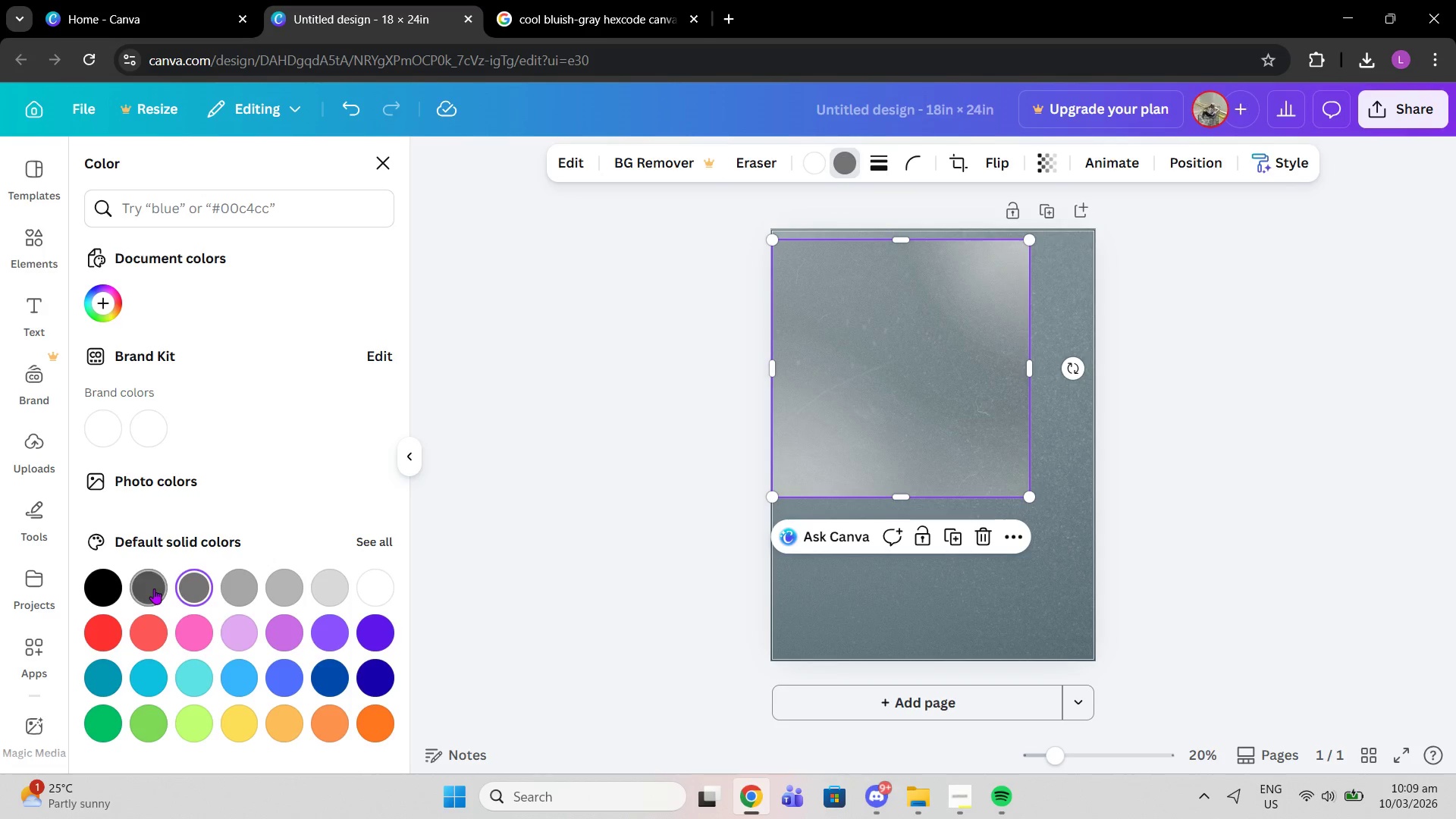 
left_click([154, 588])
 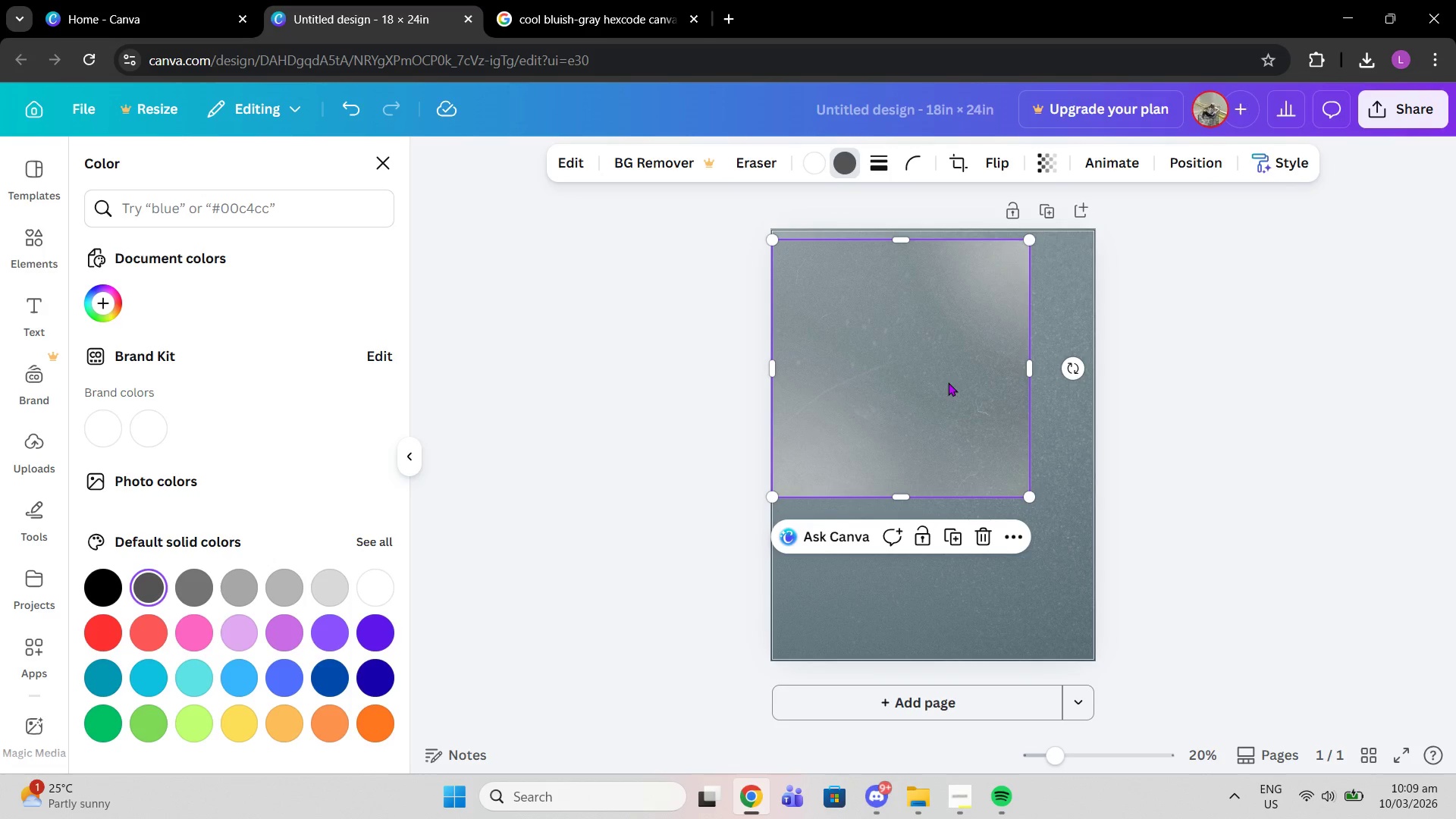 
left_click_drag(start_coordinate=[948, 382], to_coordinate=[946, 368])
 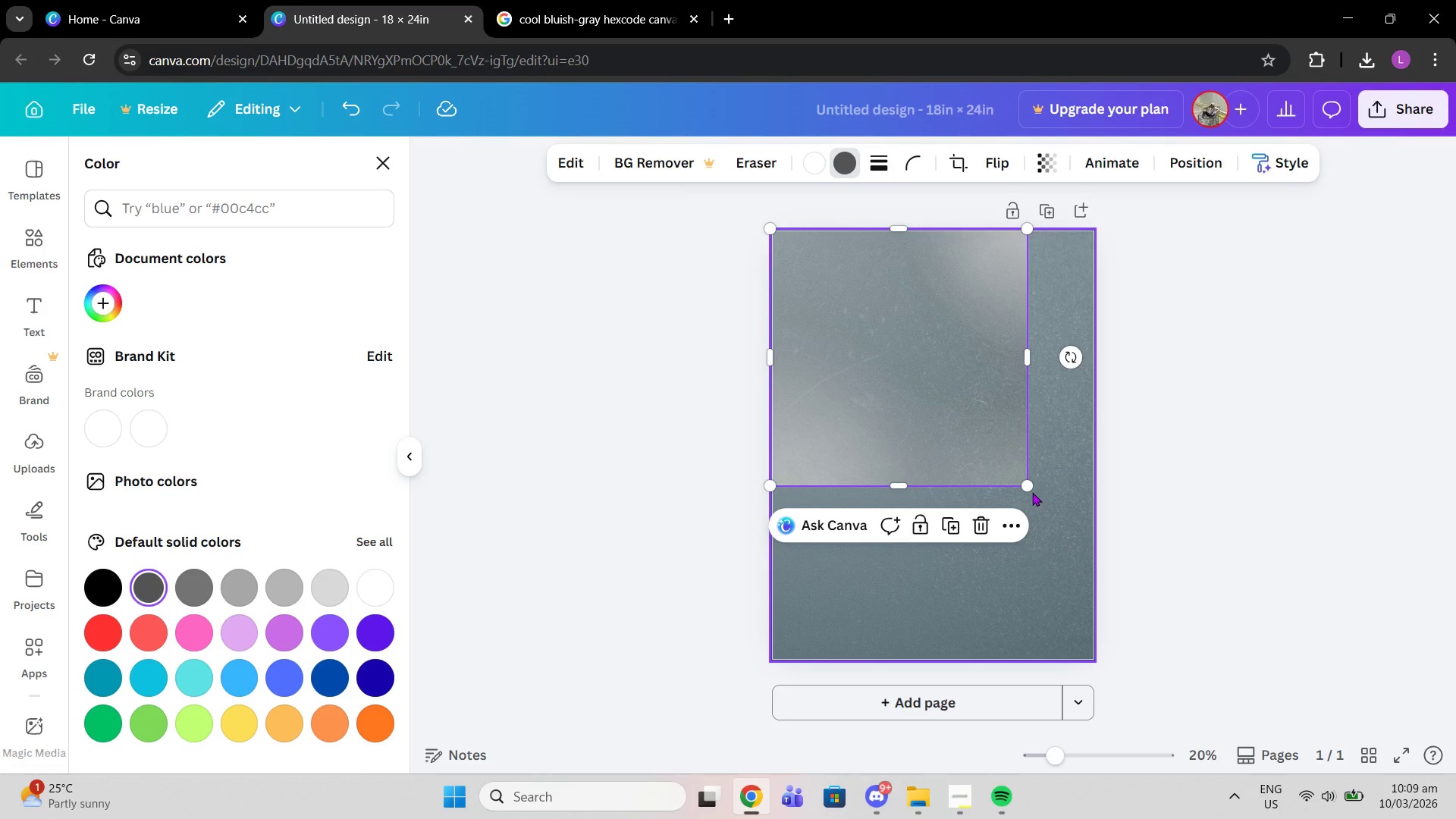 
left_click([1032, 492])
 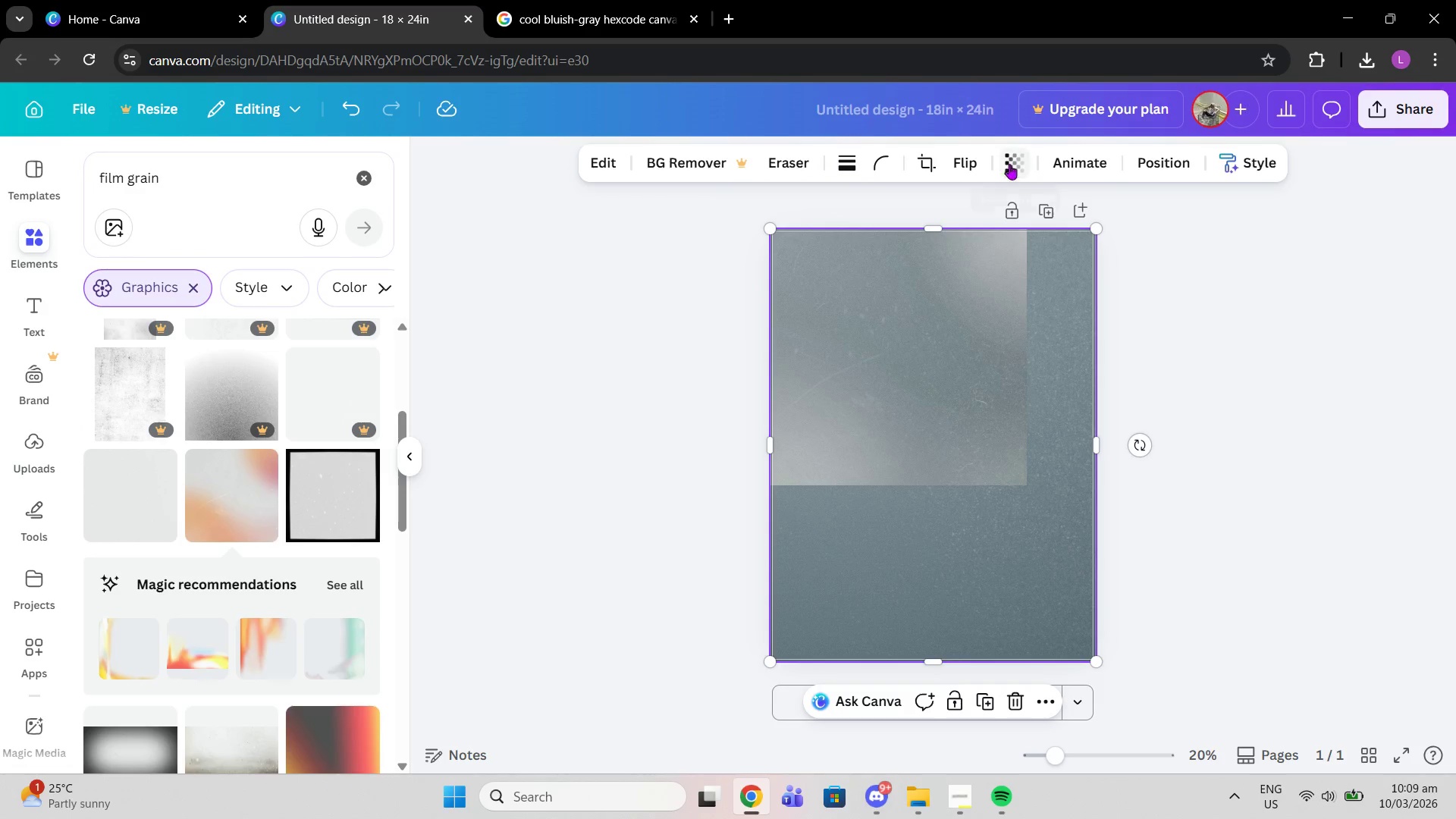 
left_click([1016, 158])
 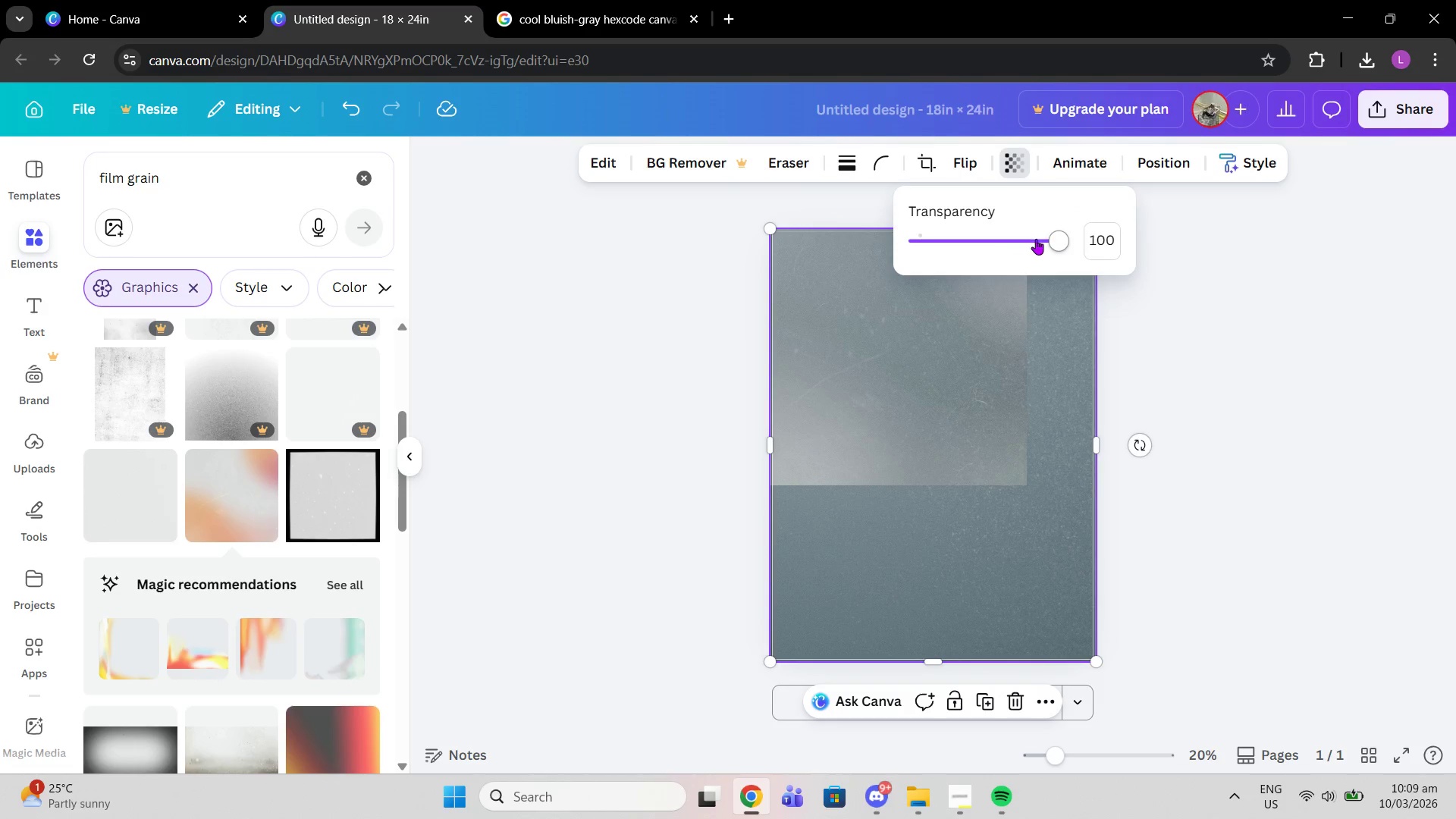 
left_click_drag(start_coordinate=[1036, 239], to_coordinate=[995, 233])
 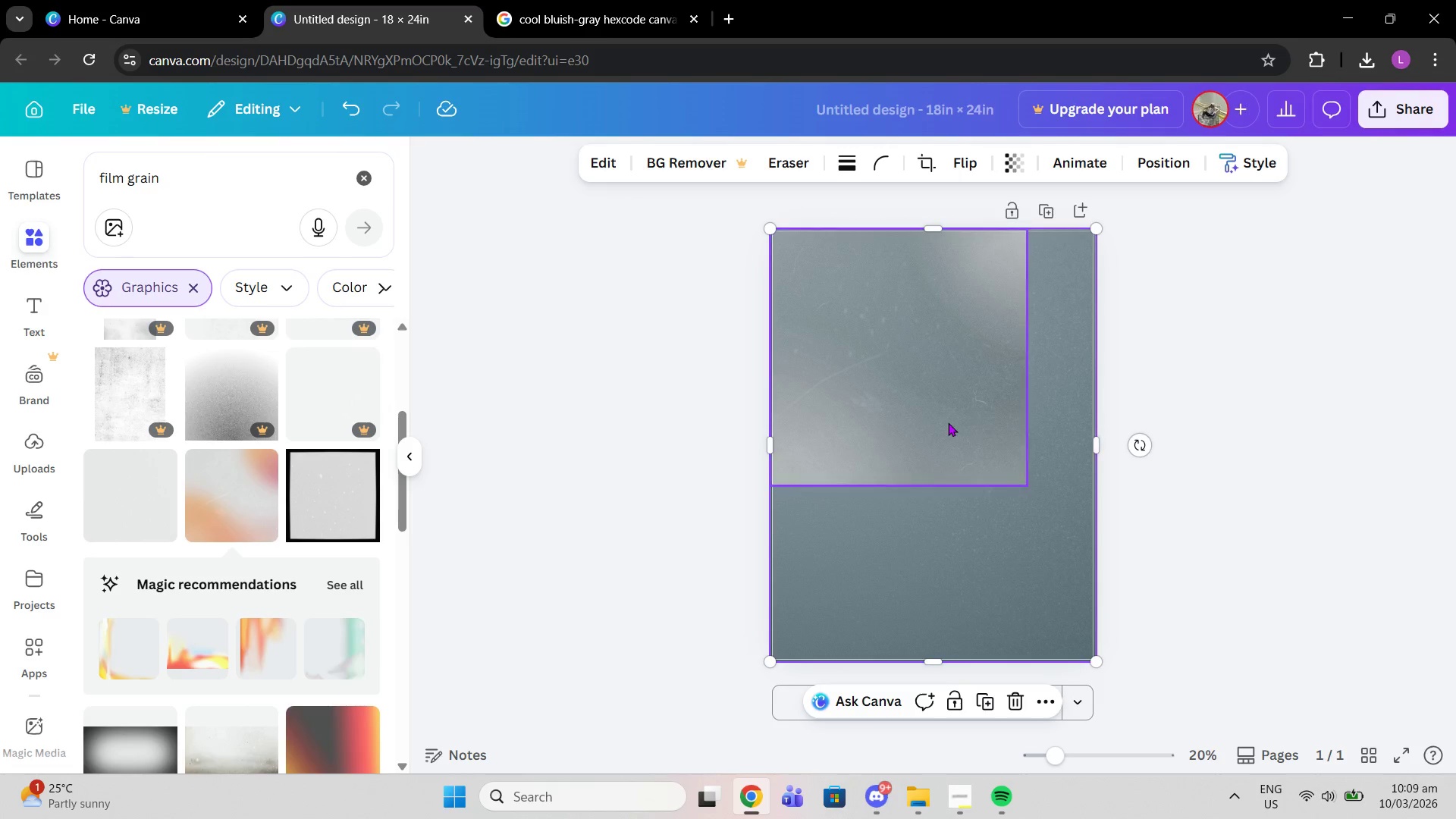 
double_click([948, 422])
 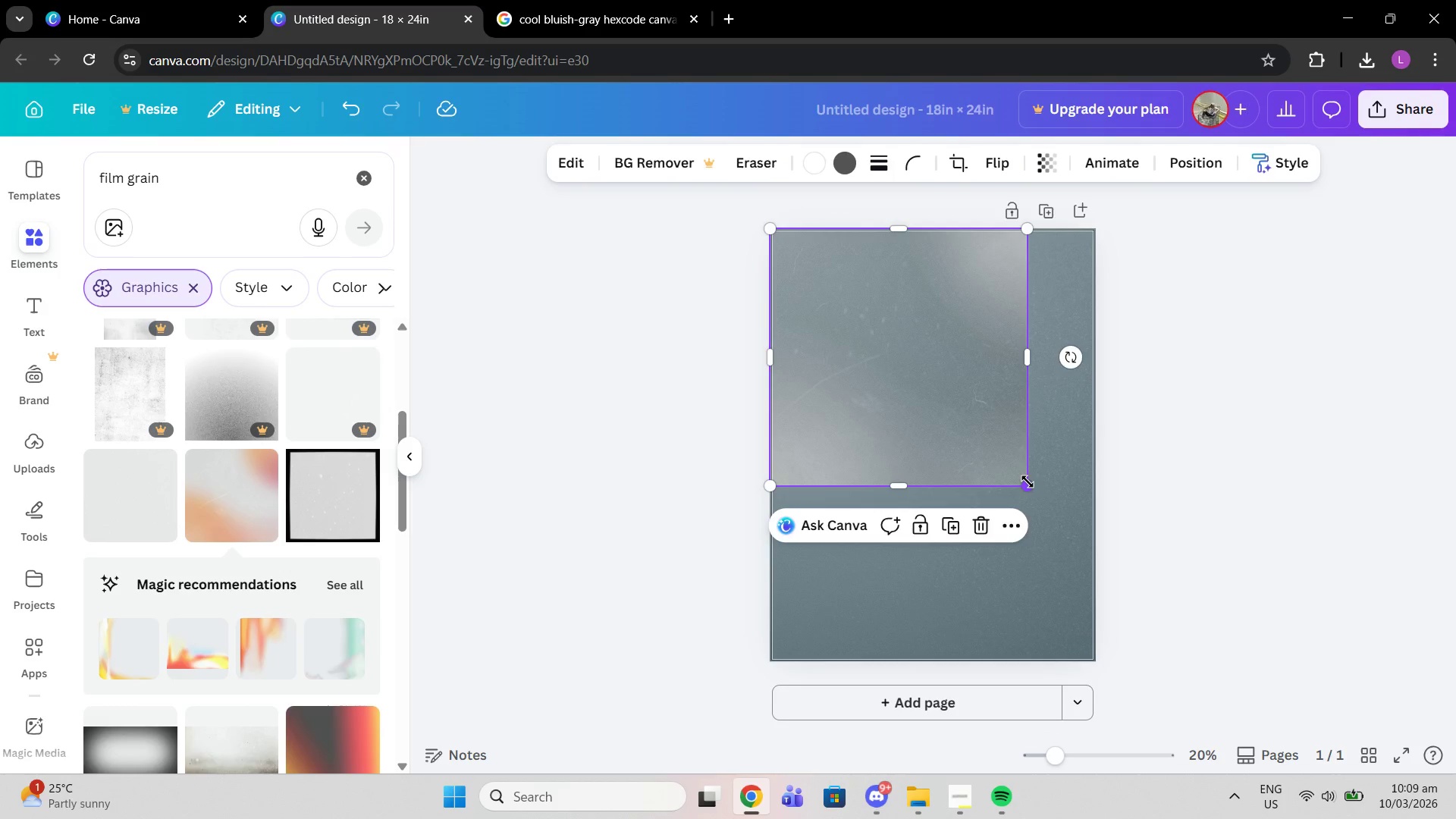 
left_click_drag(start_coordinate=[1028, 482], to_coordinate=[981, 452])
 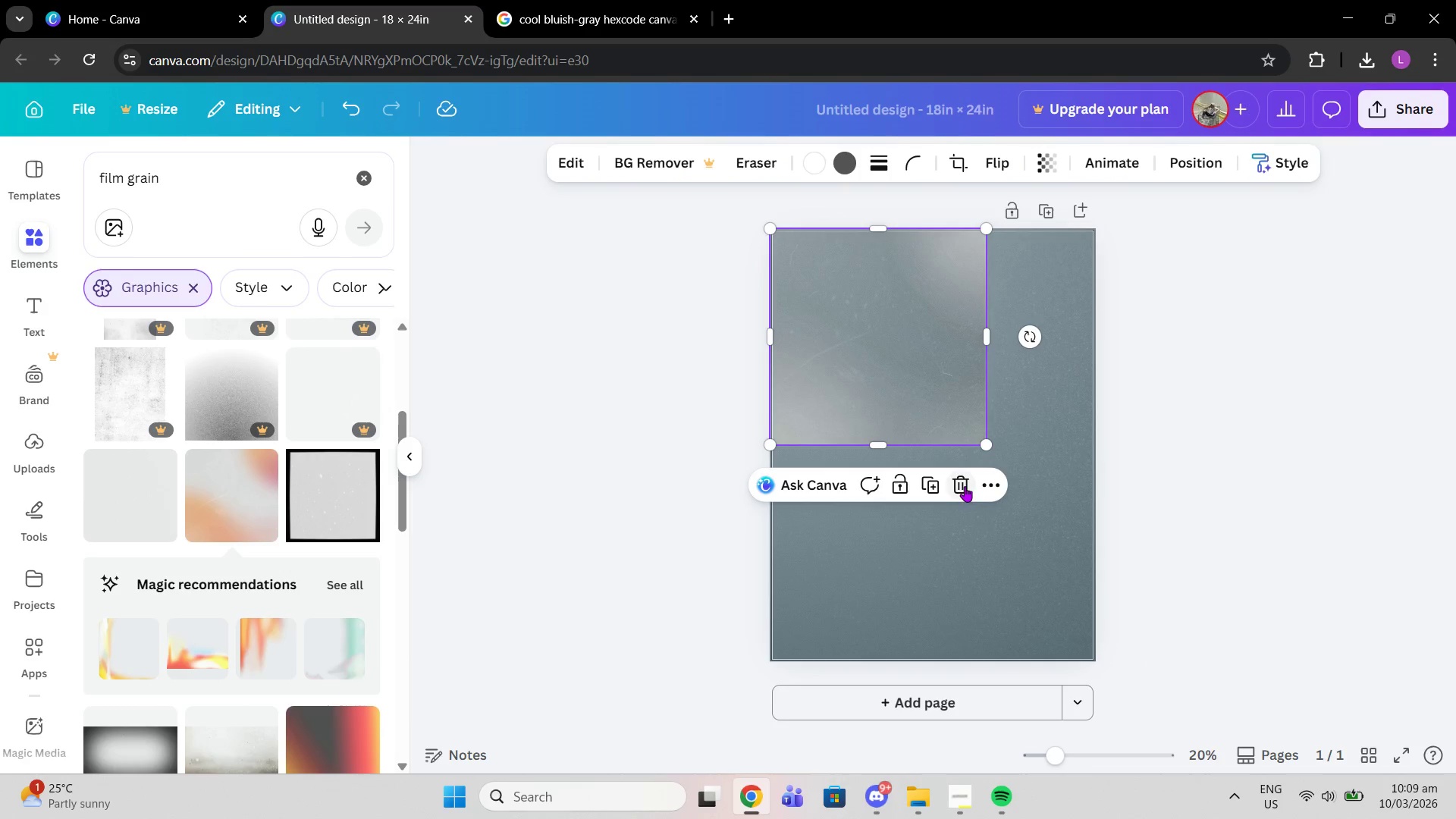 
left_click([957, 485])
 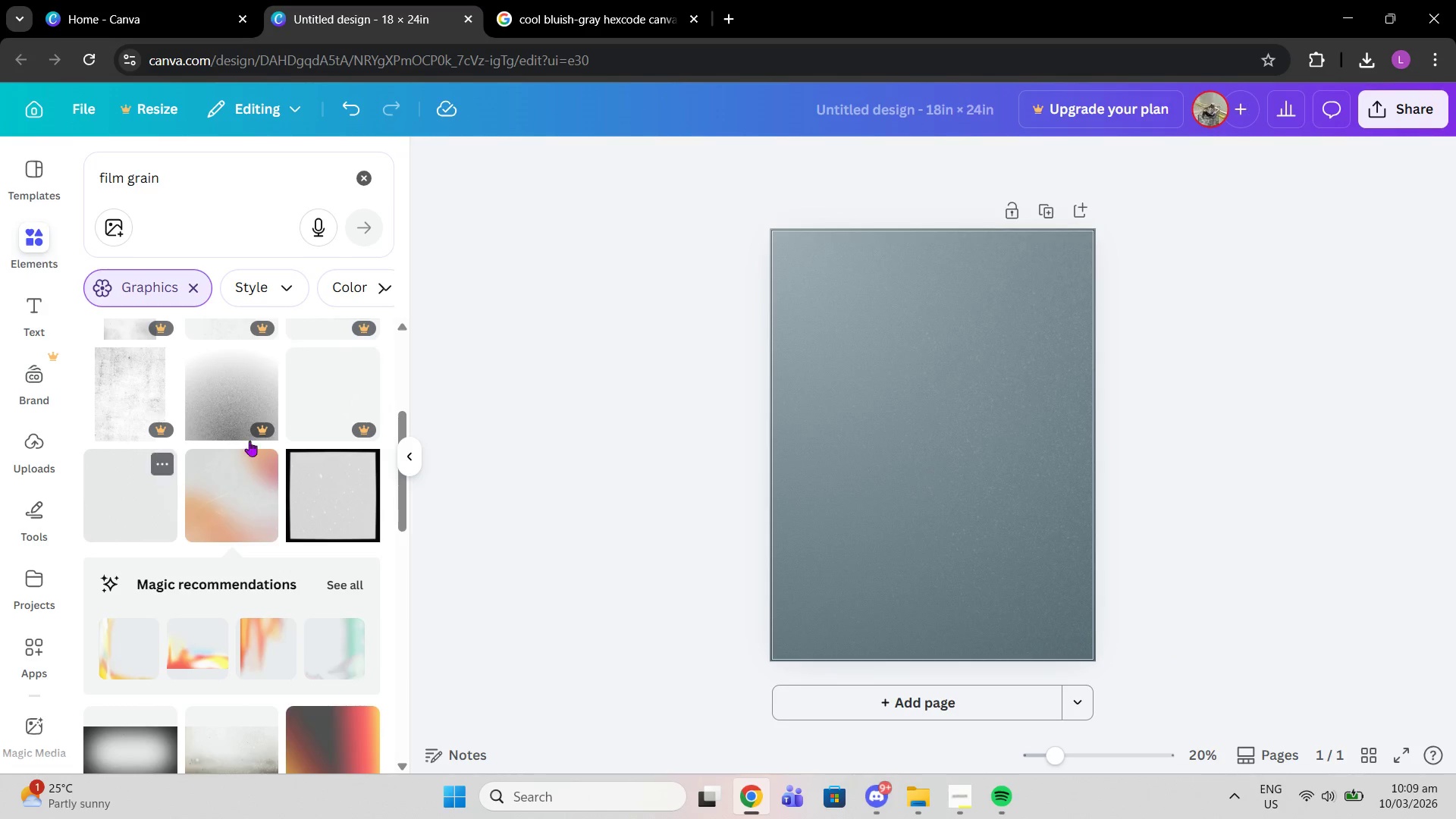 
scroll: coordinate [182, 589], scroll_direction: down, amount: 5.0
 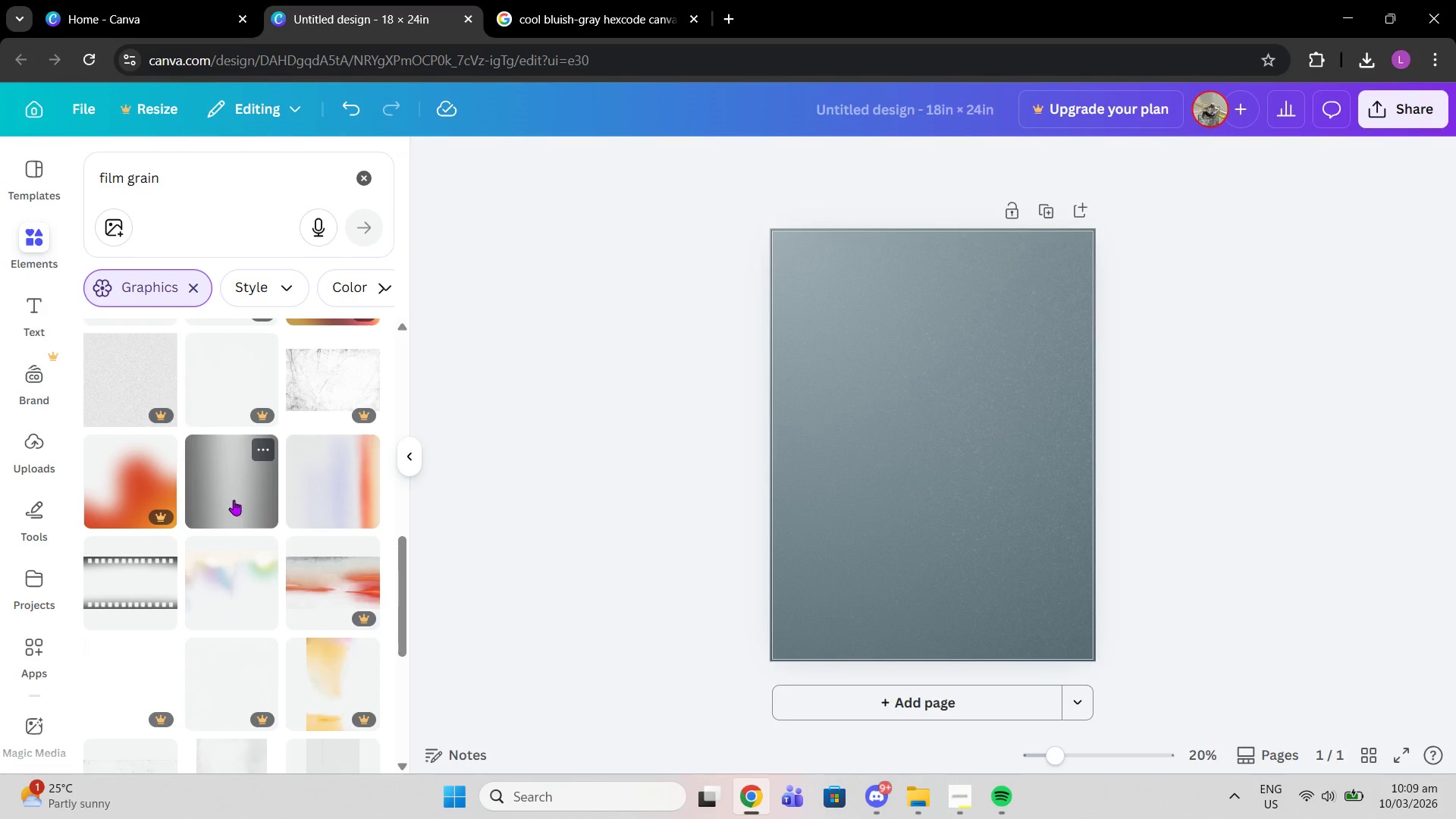 
left_click([236, 562])
 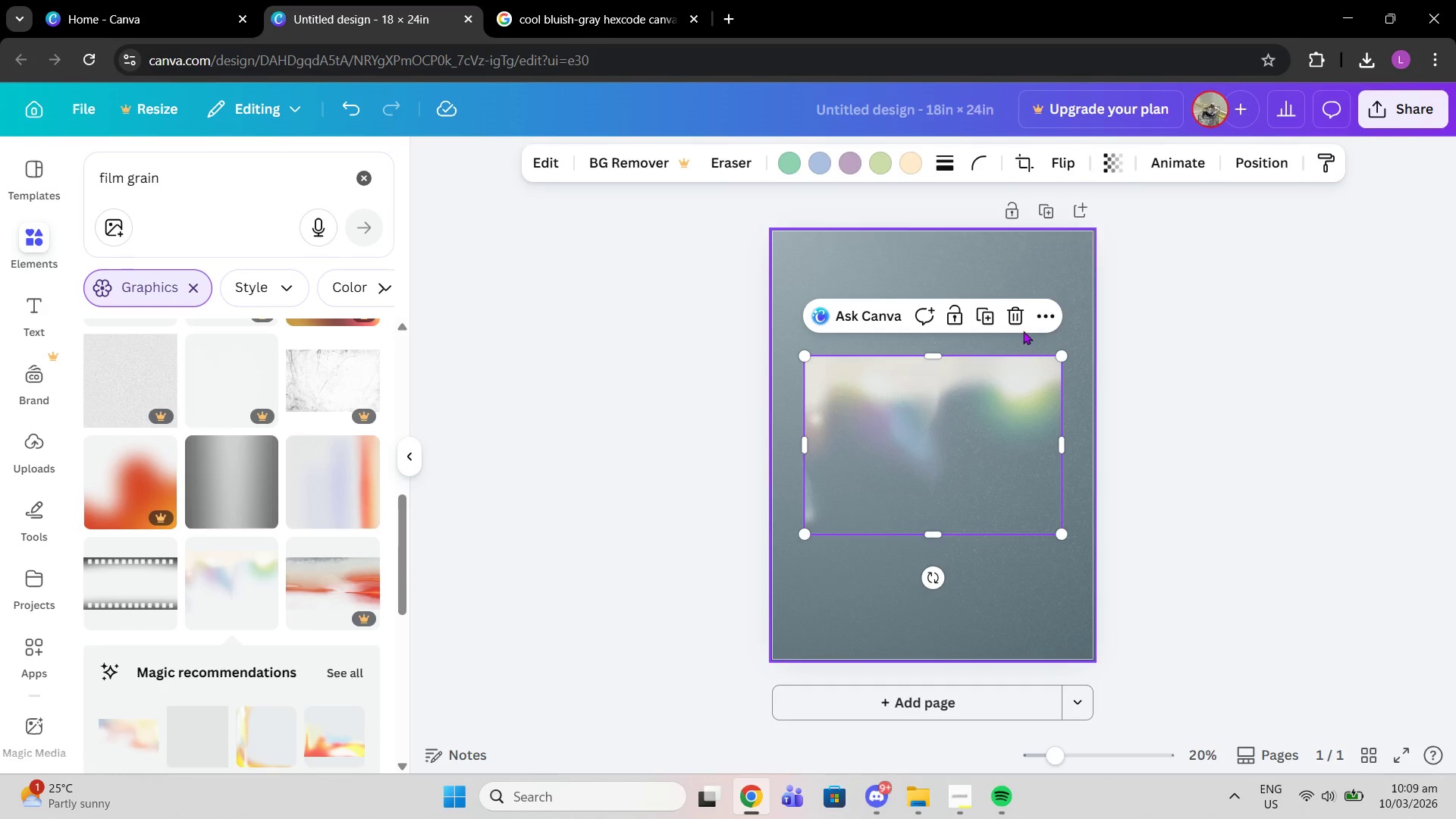 
left_click([1011, 322])
 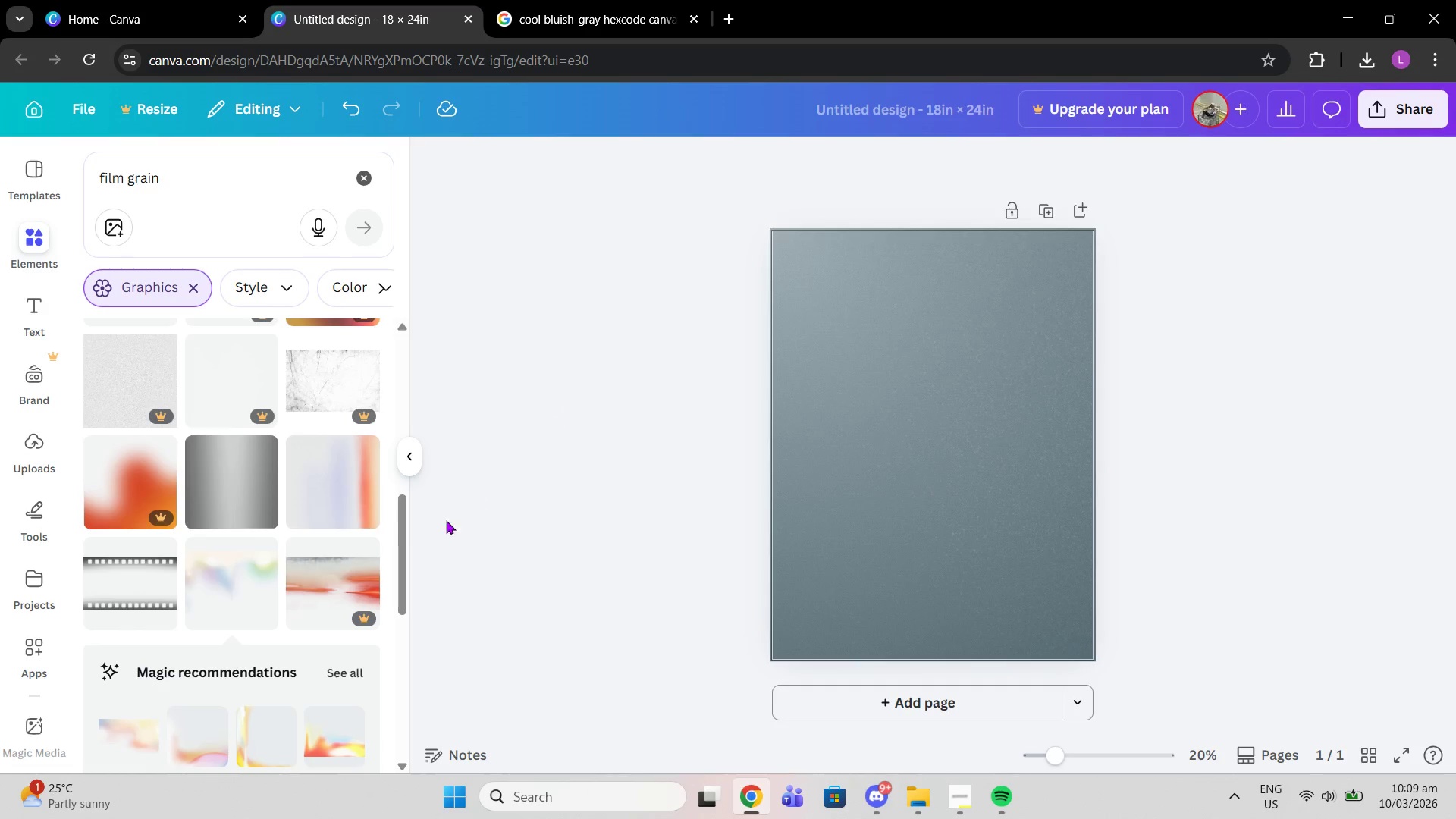 
scroll: coordinate [316, 579], scroll_direction: down, amount: 5.0
 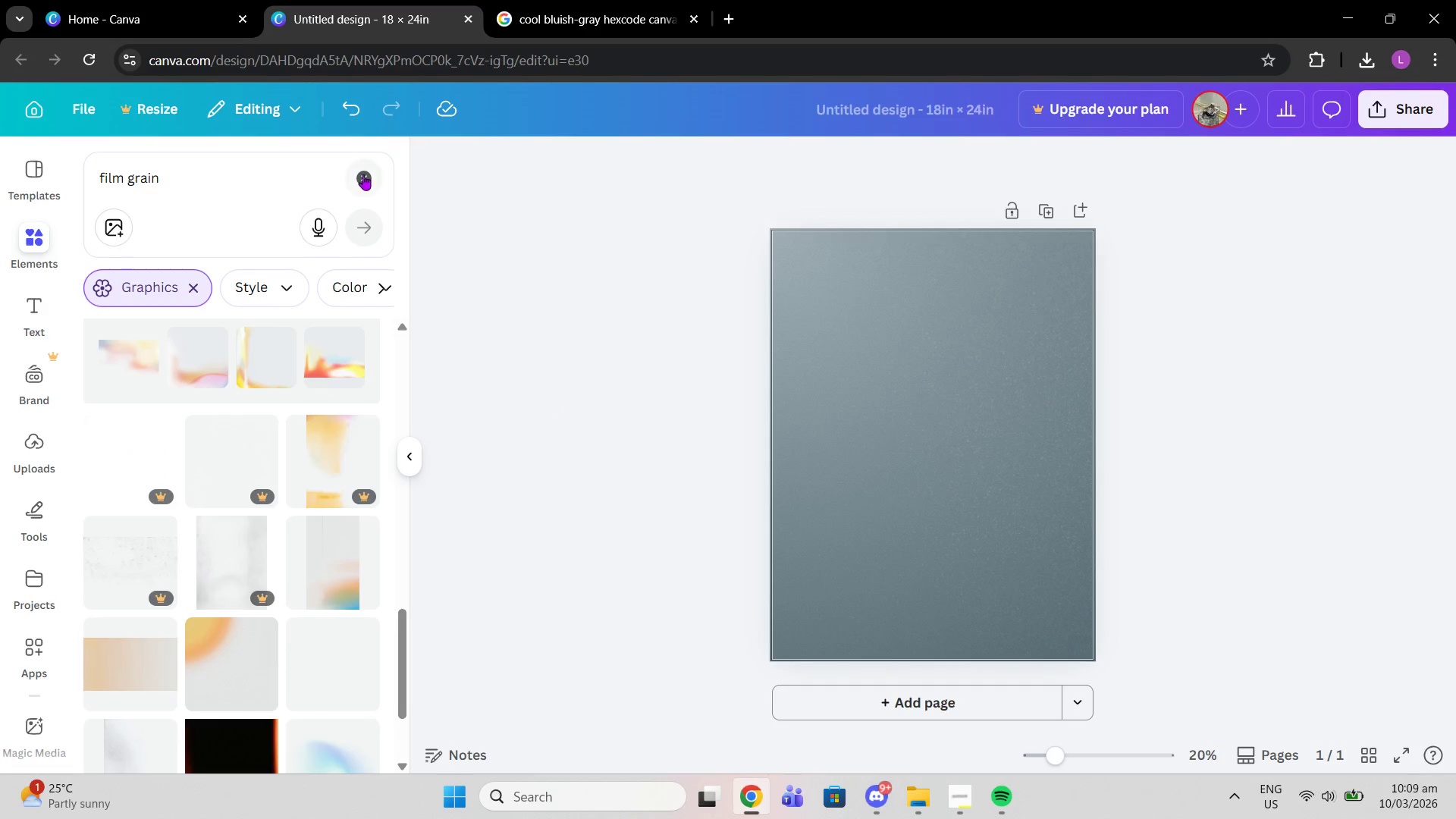 
double_click([190, 187])
 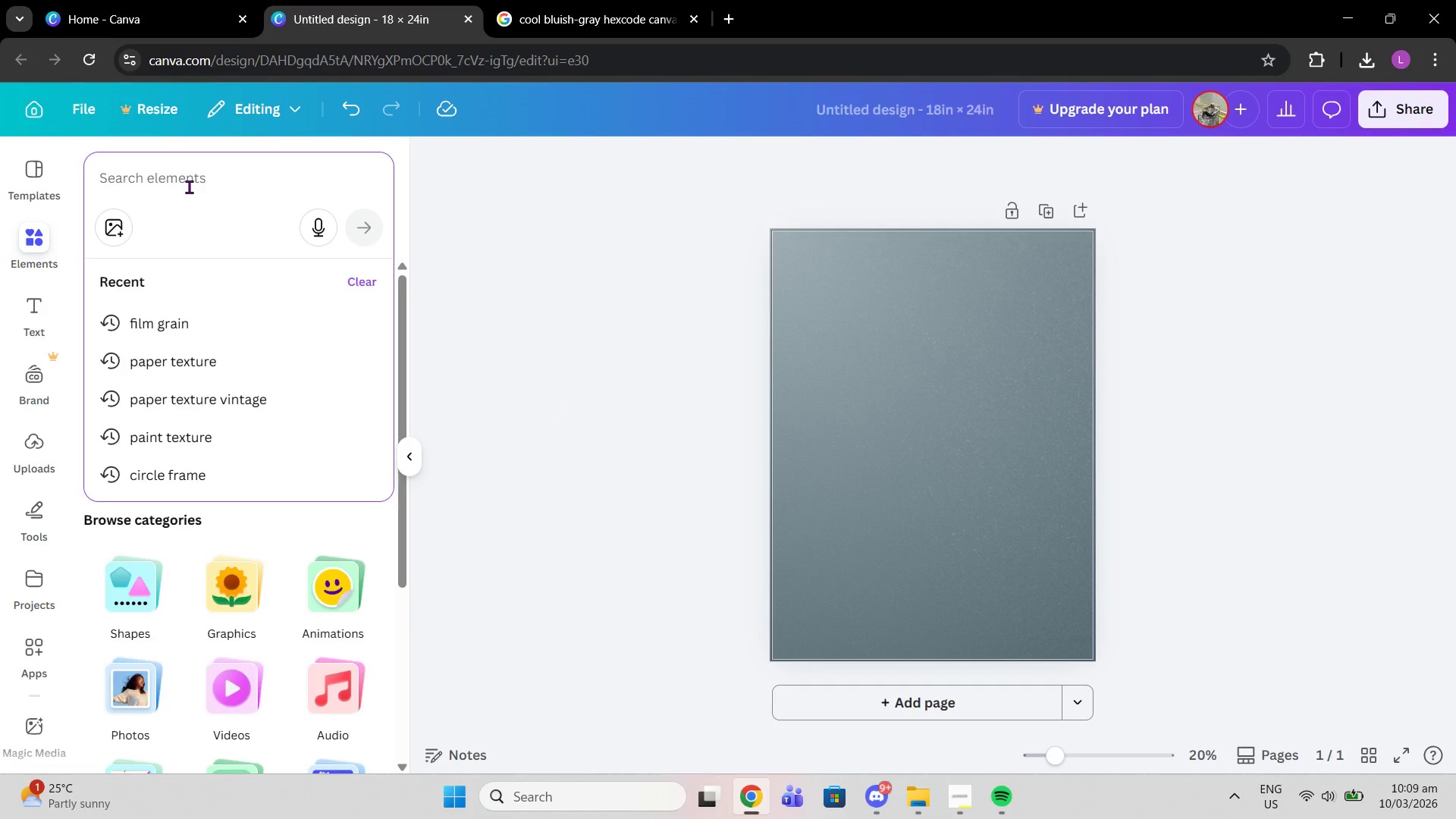 
type(scratchers)
 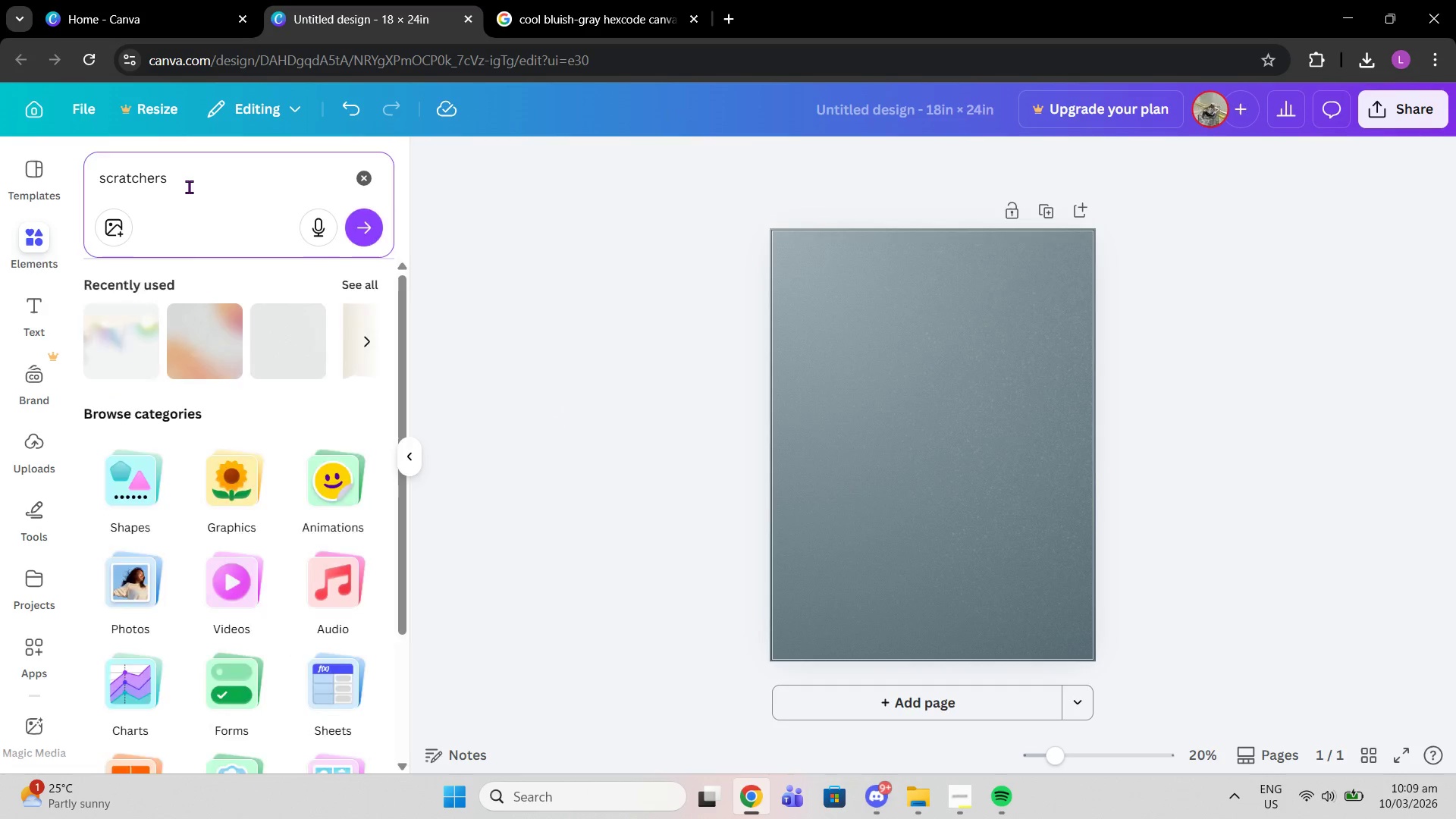 
key(Enter)
 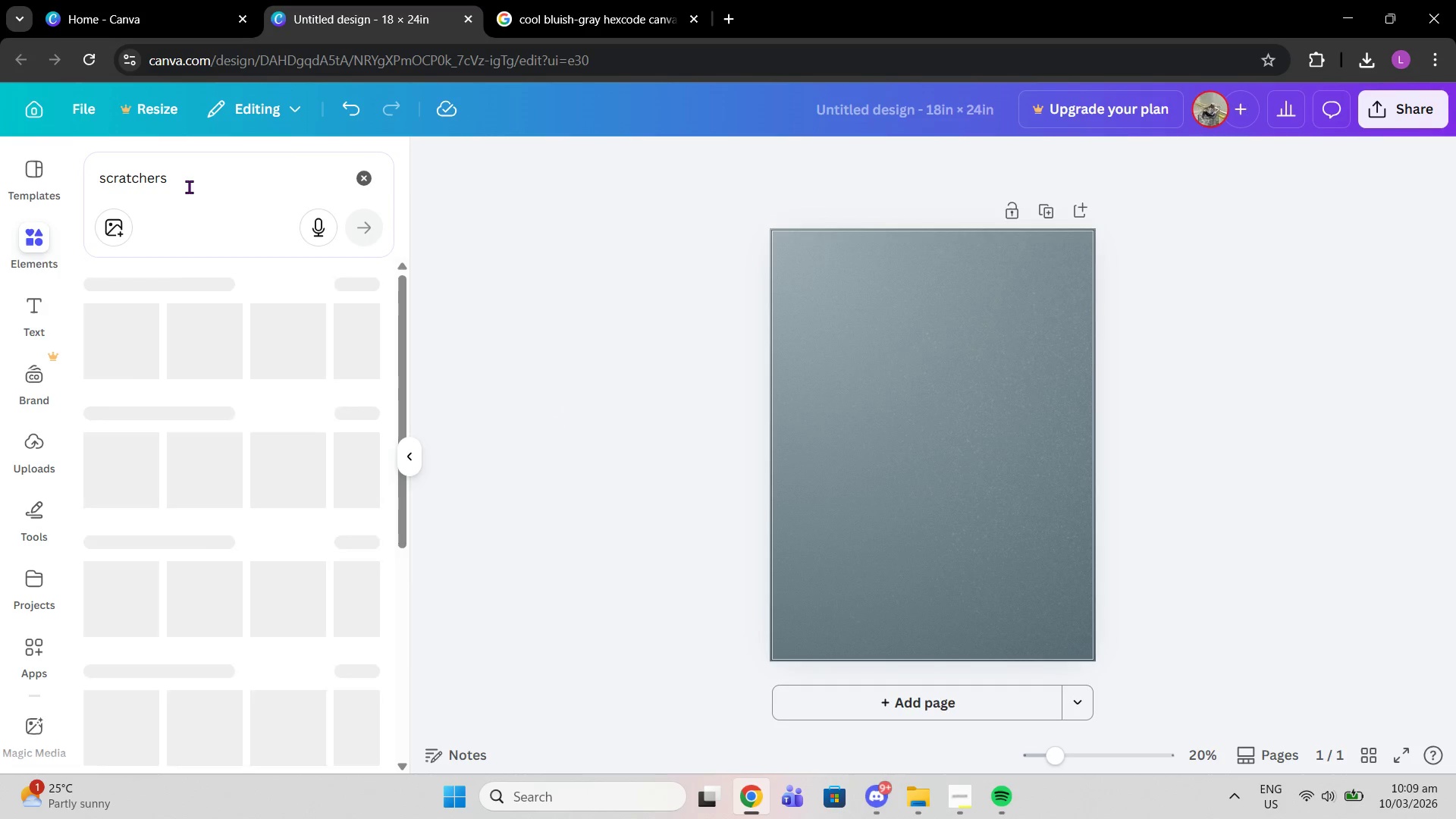 
left_click([189, 187])
 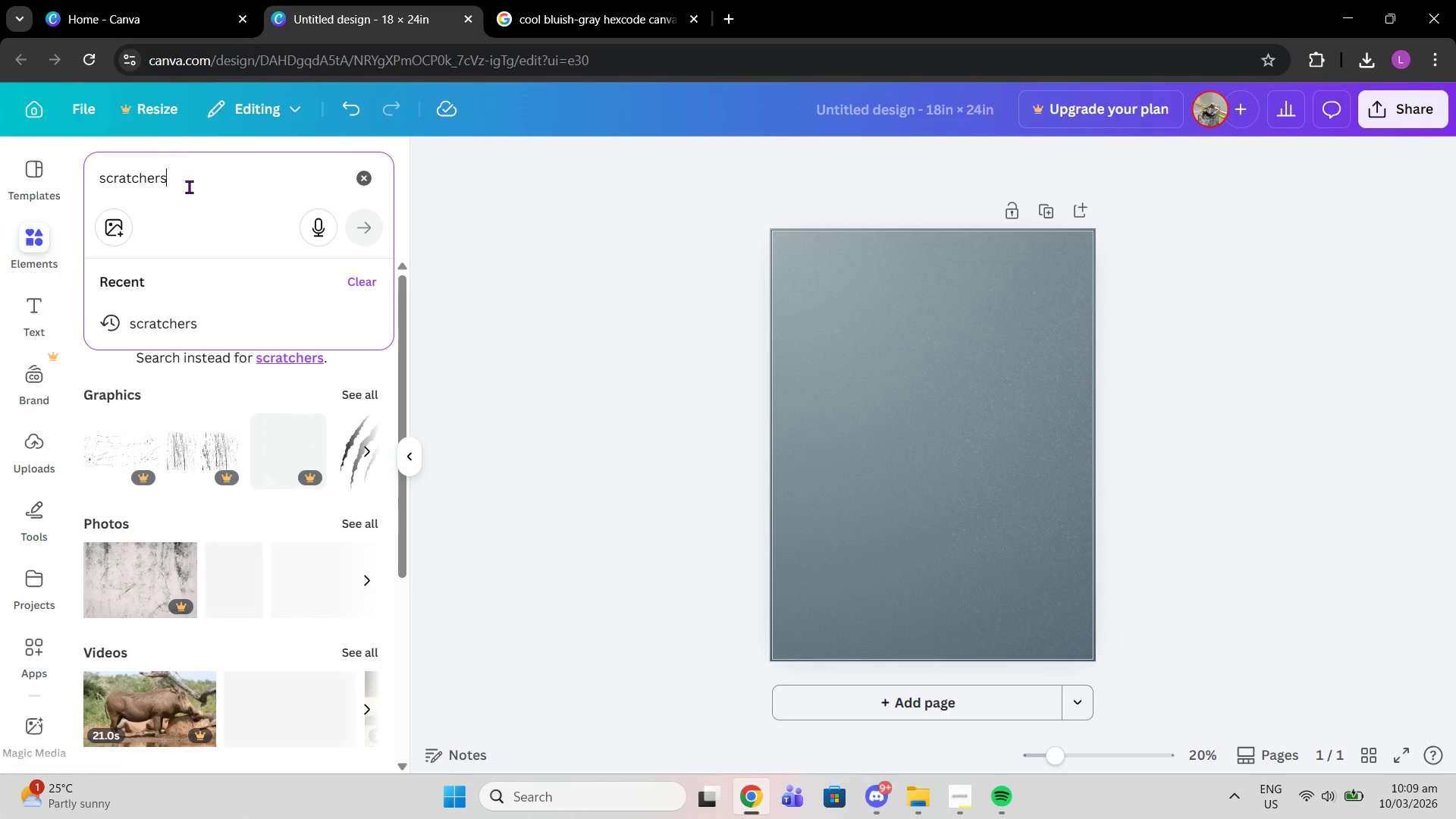 
key(Backspace)
 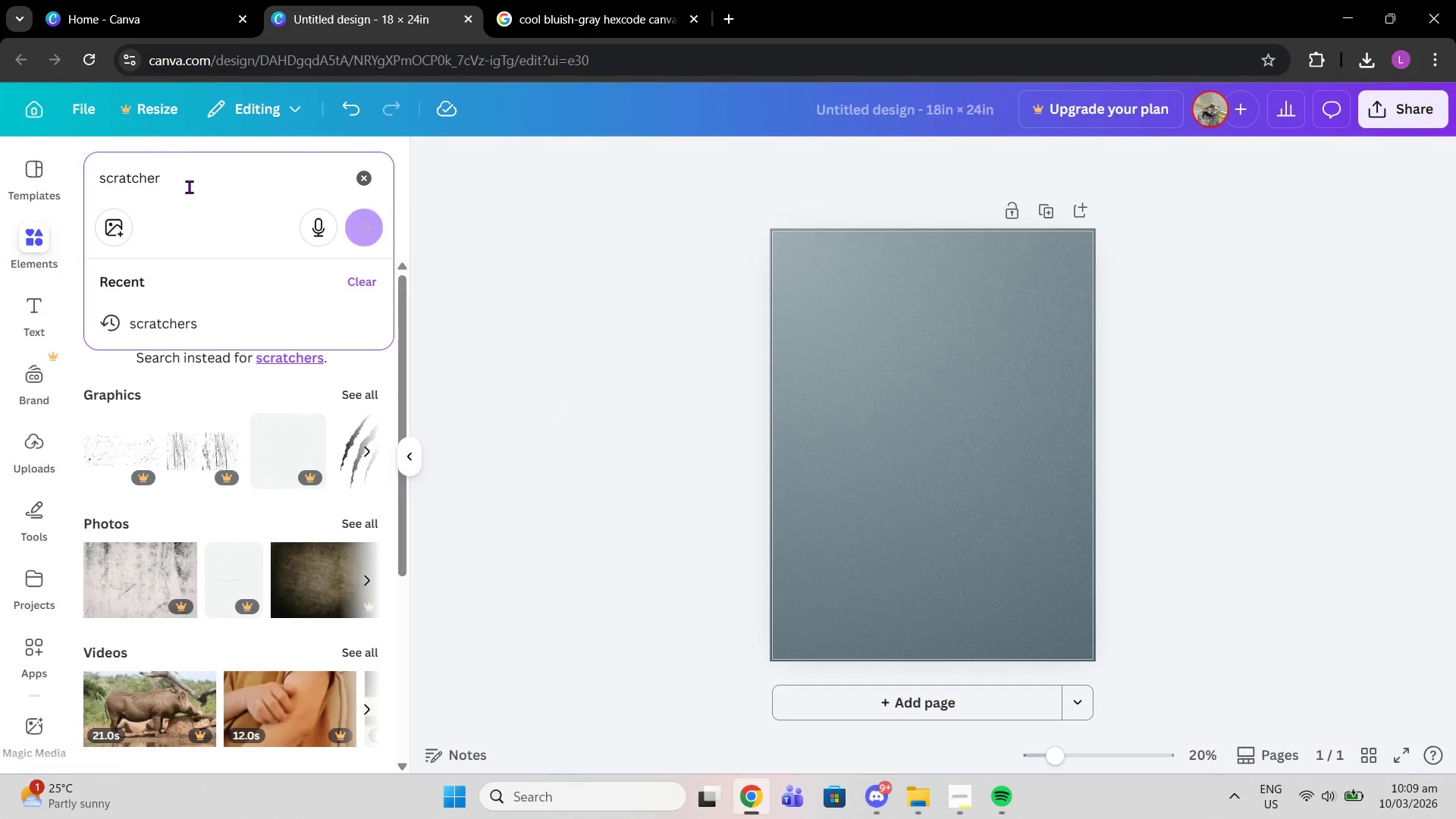 
key(Backspace)
 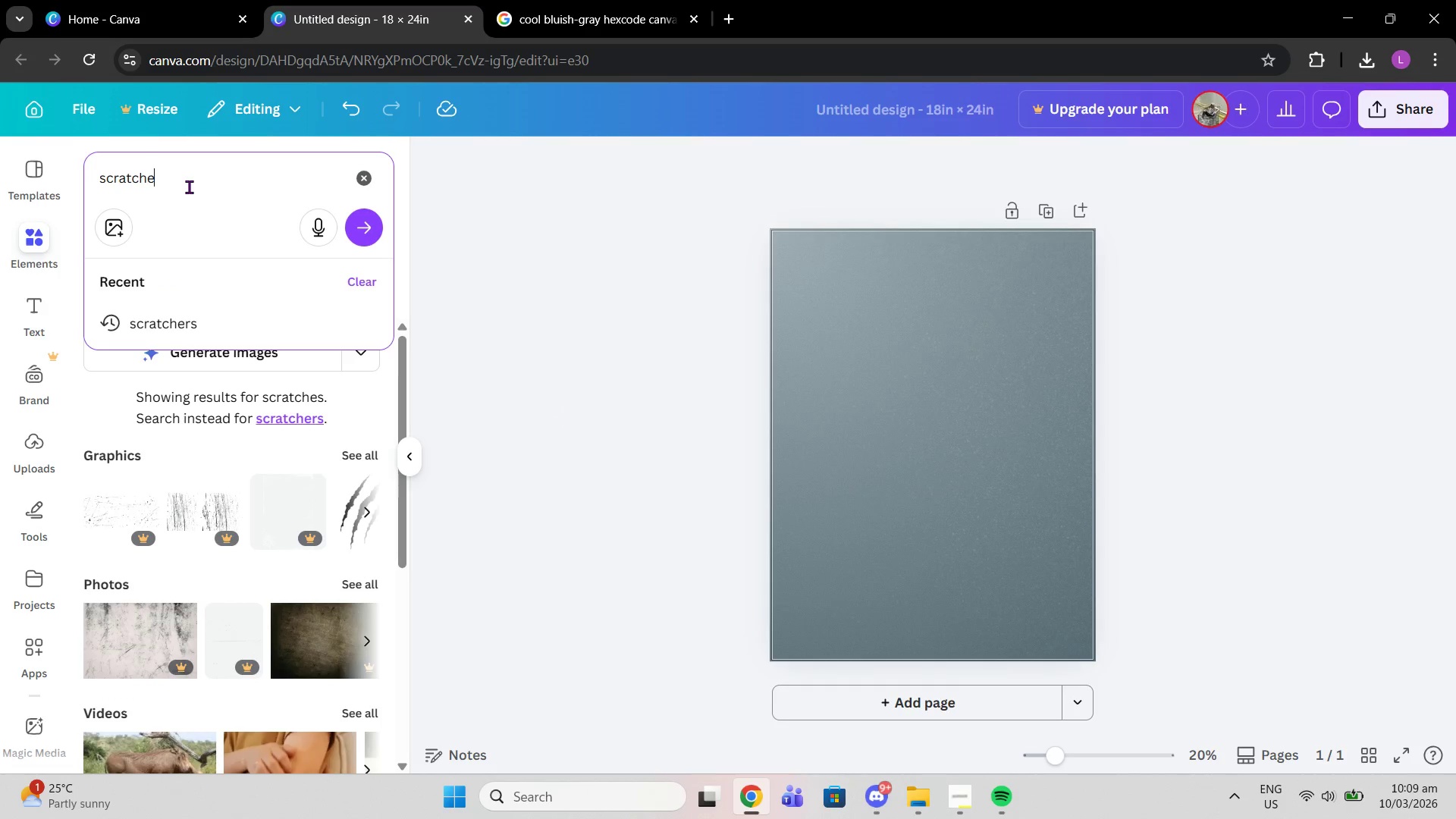 
key(S)
 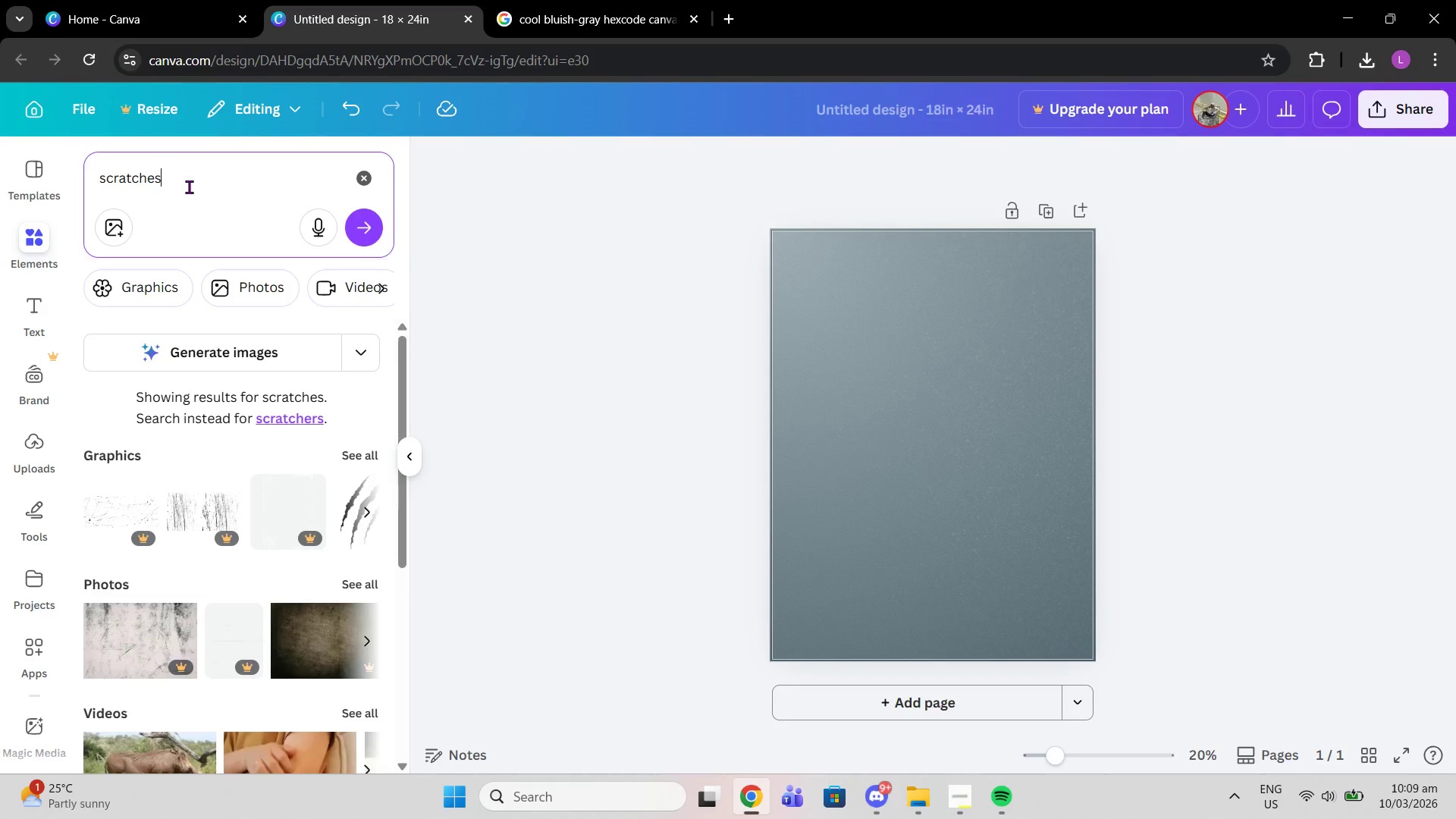 
key(Enter)
 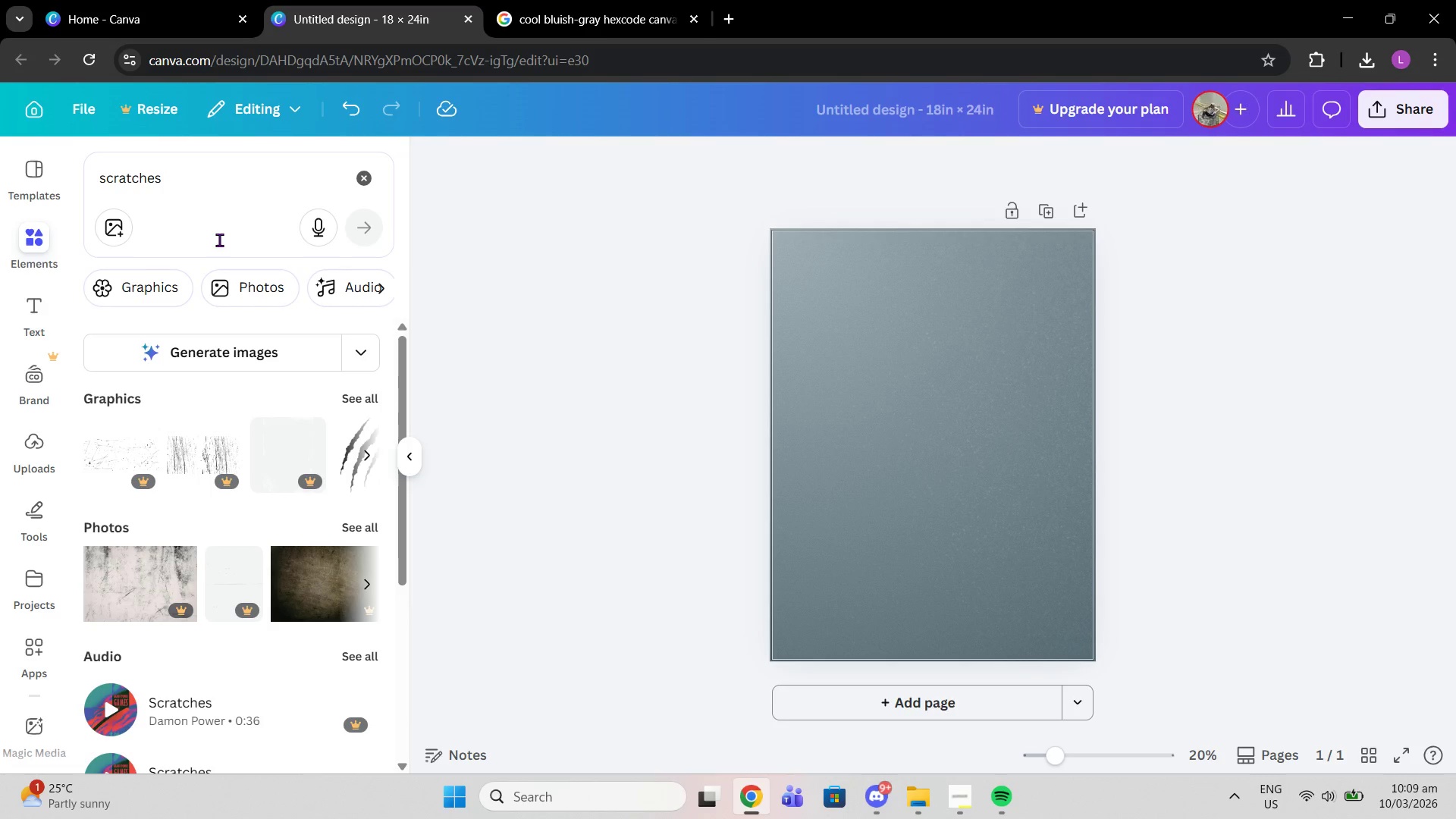 
left_click([341, 394])
 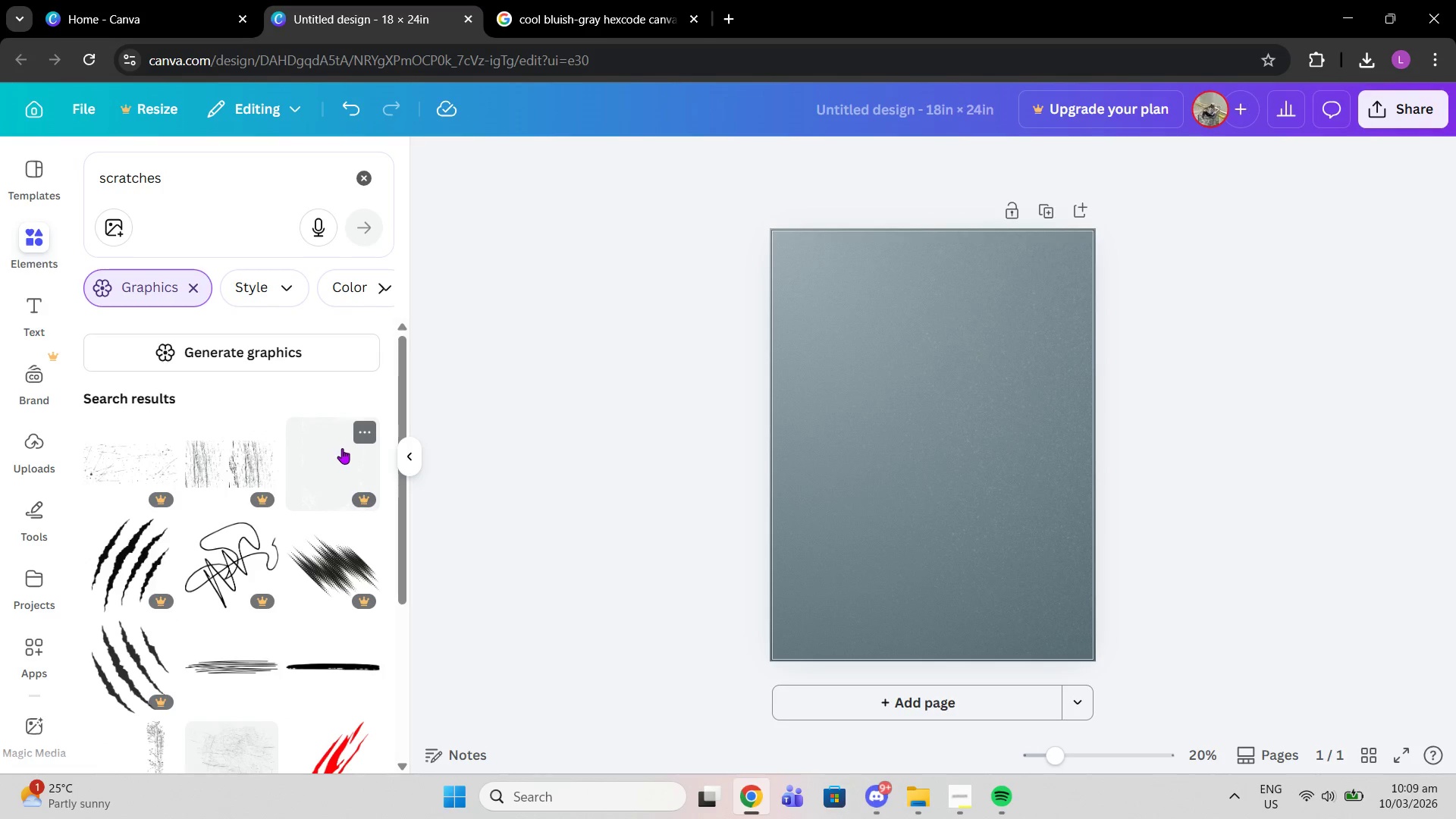 
scroll: coordinate [328, 485], scroll_direction: down, amount: 6.0
 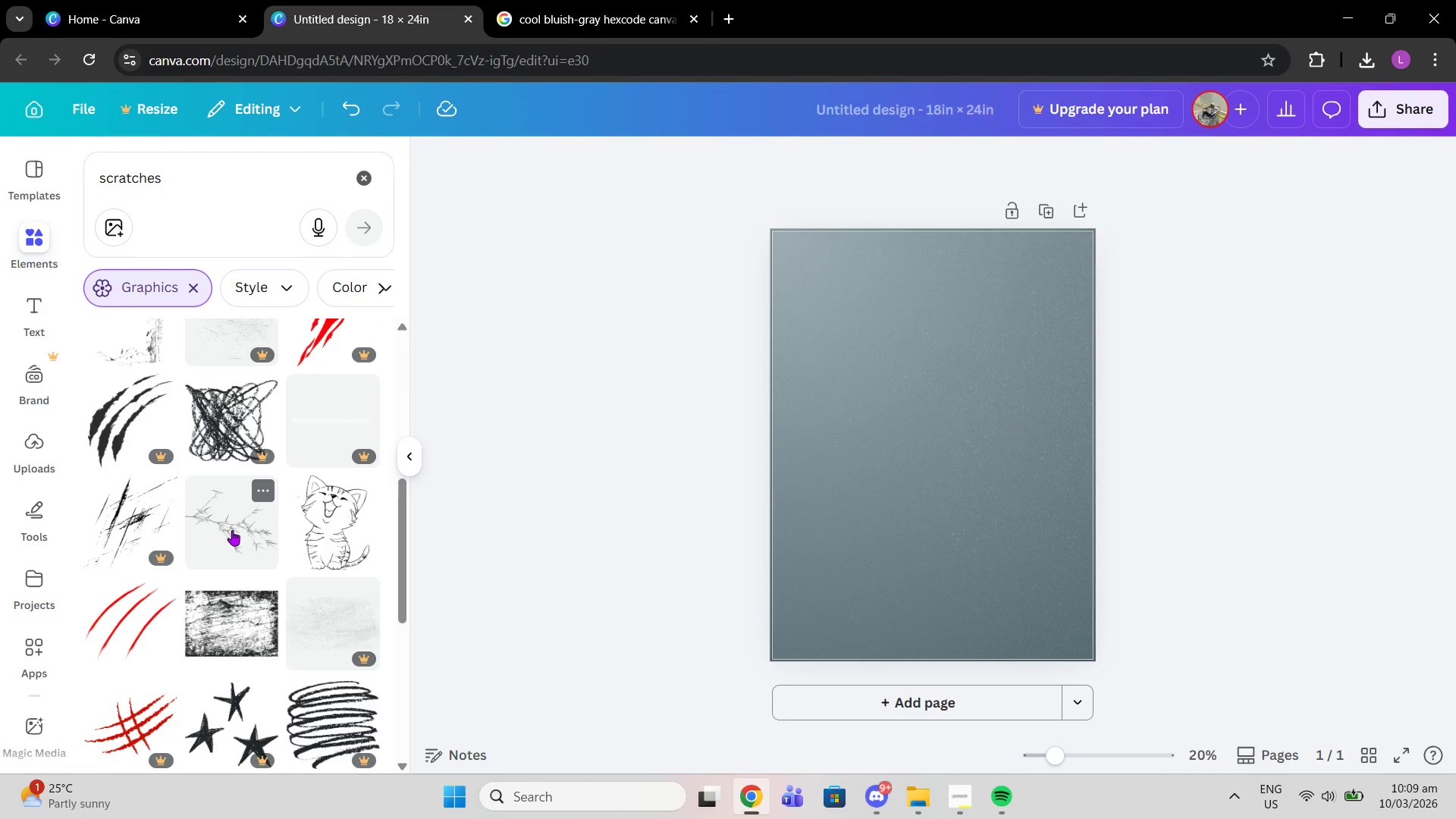 
left_click([232, 530])
 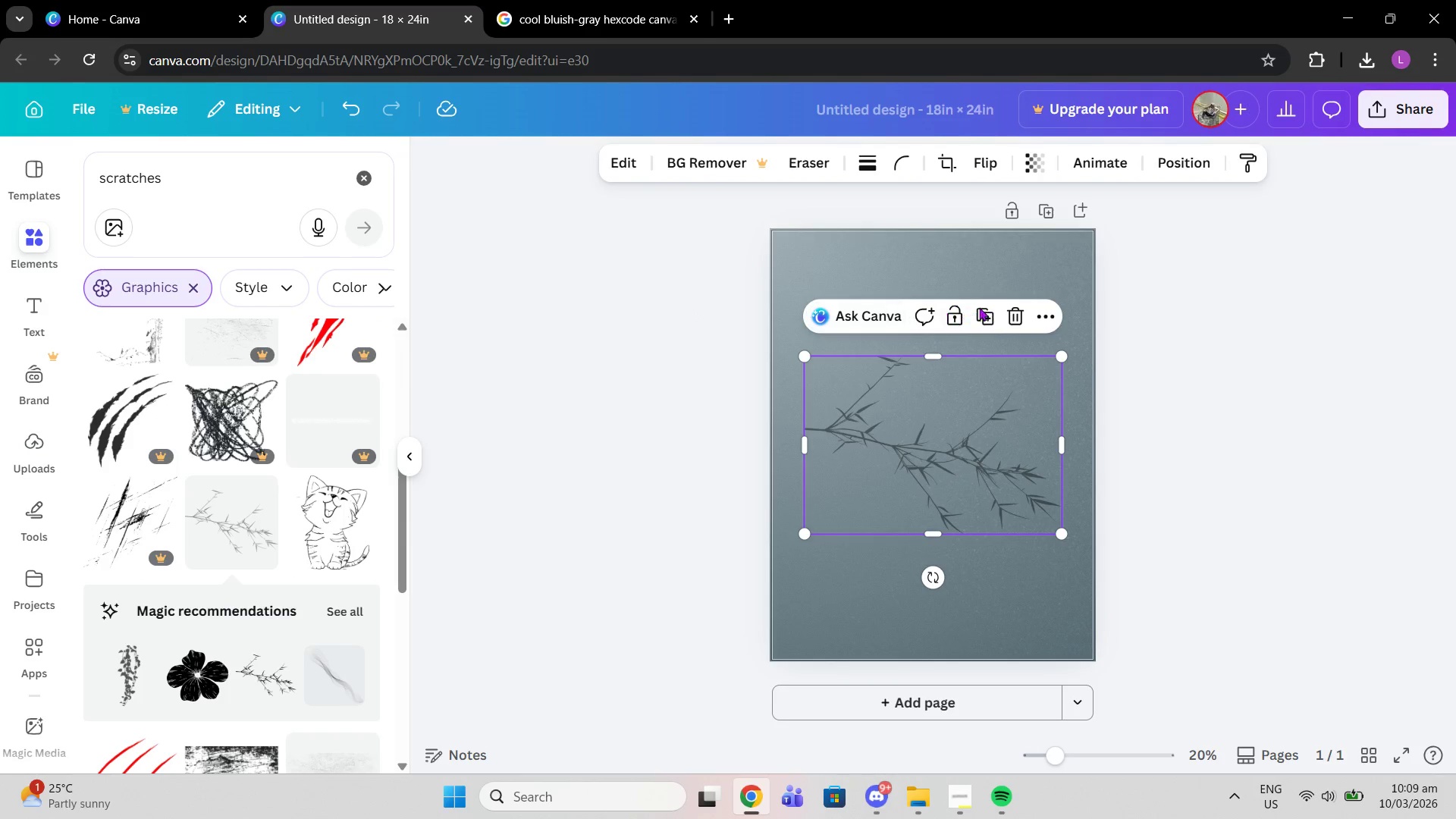 
left_click([1015, 311])
 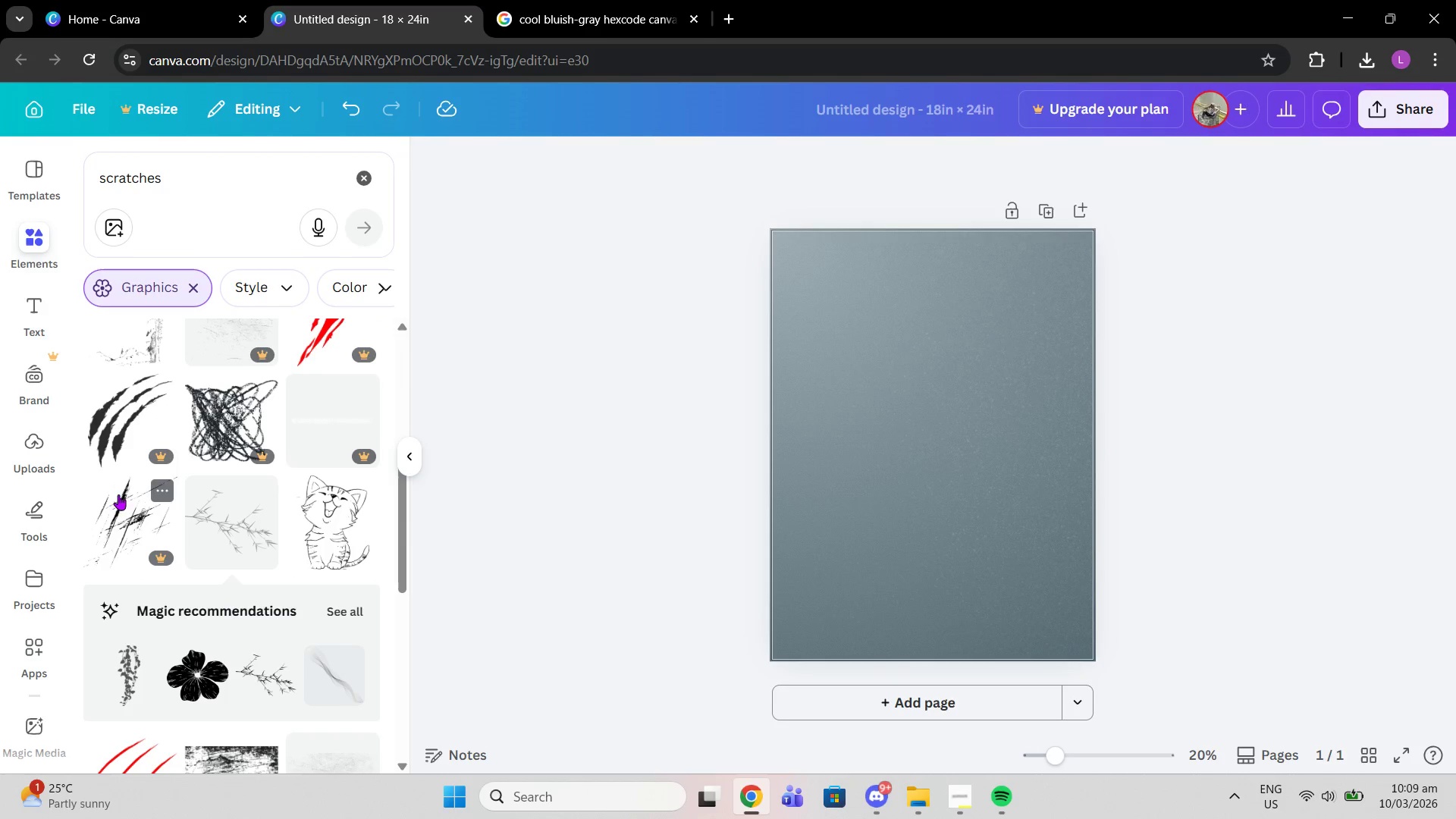 
left_click([123, 494])
 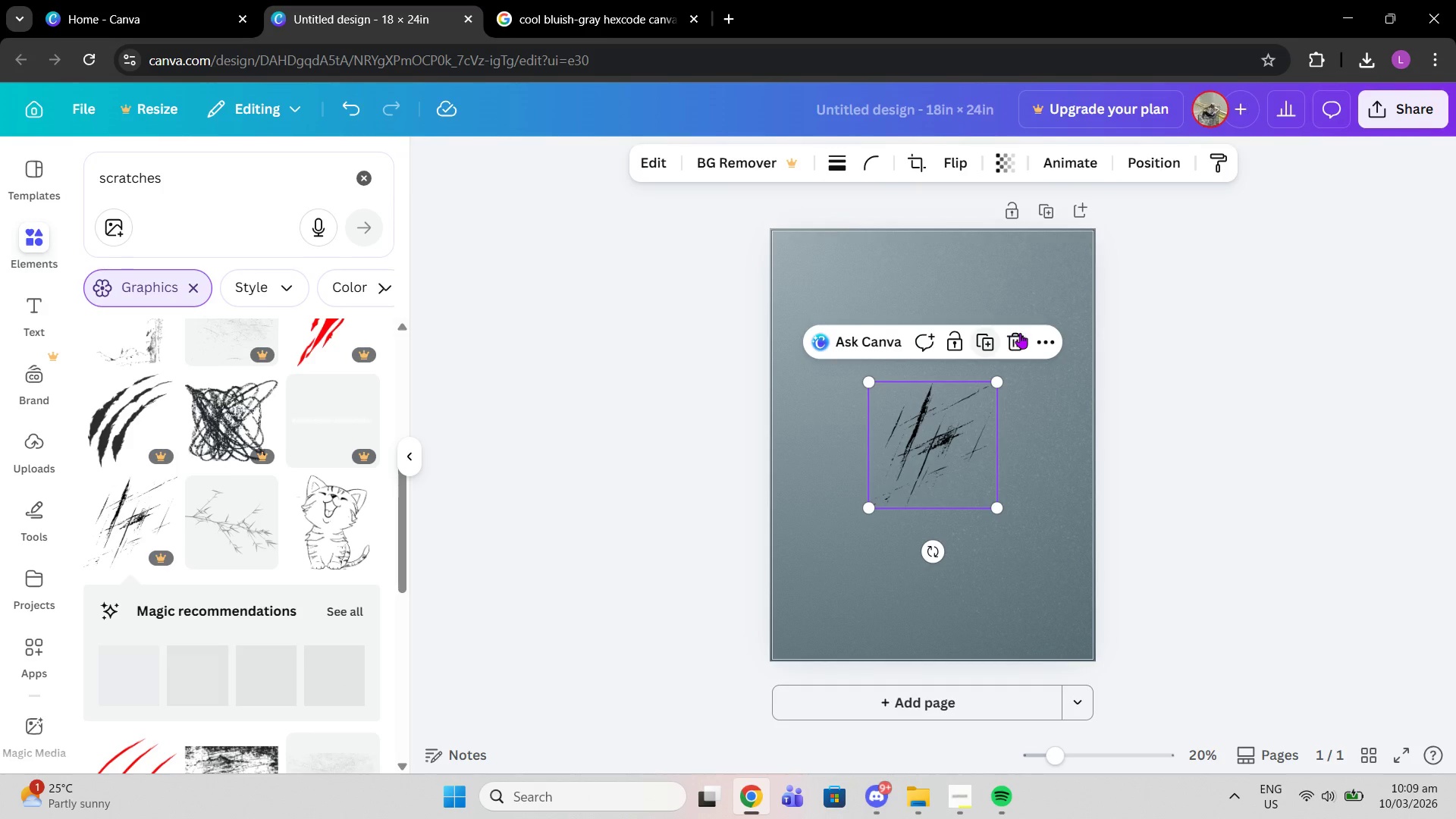 
left_click([1020, 333])
 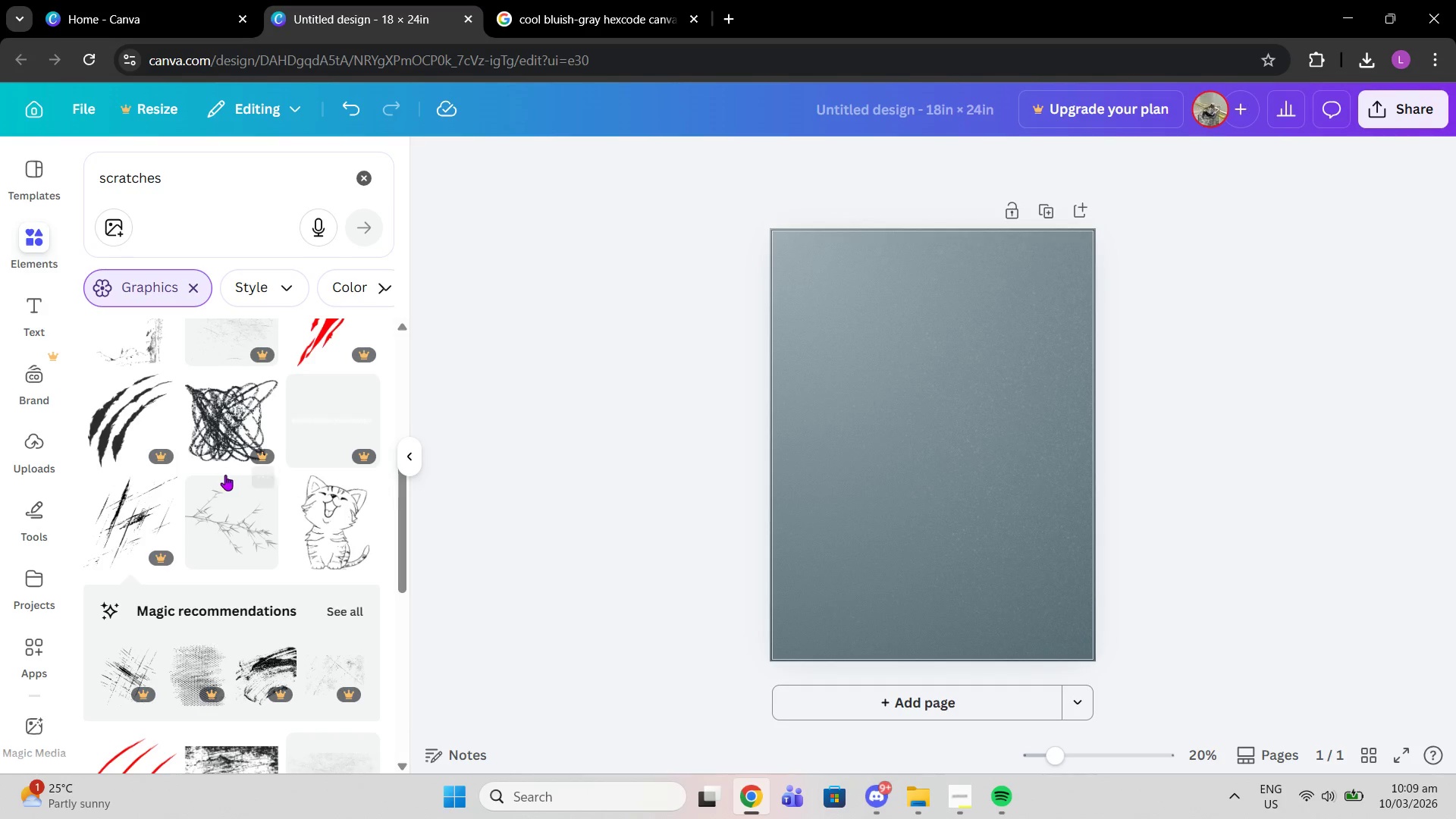 
scroll: coordinate [231, 405], scroll_direction: down, amount: 8.0
 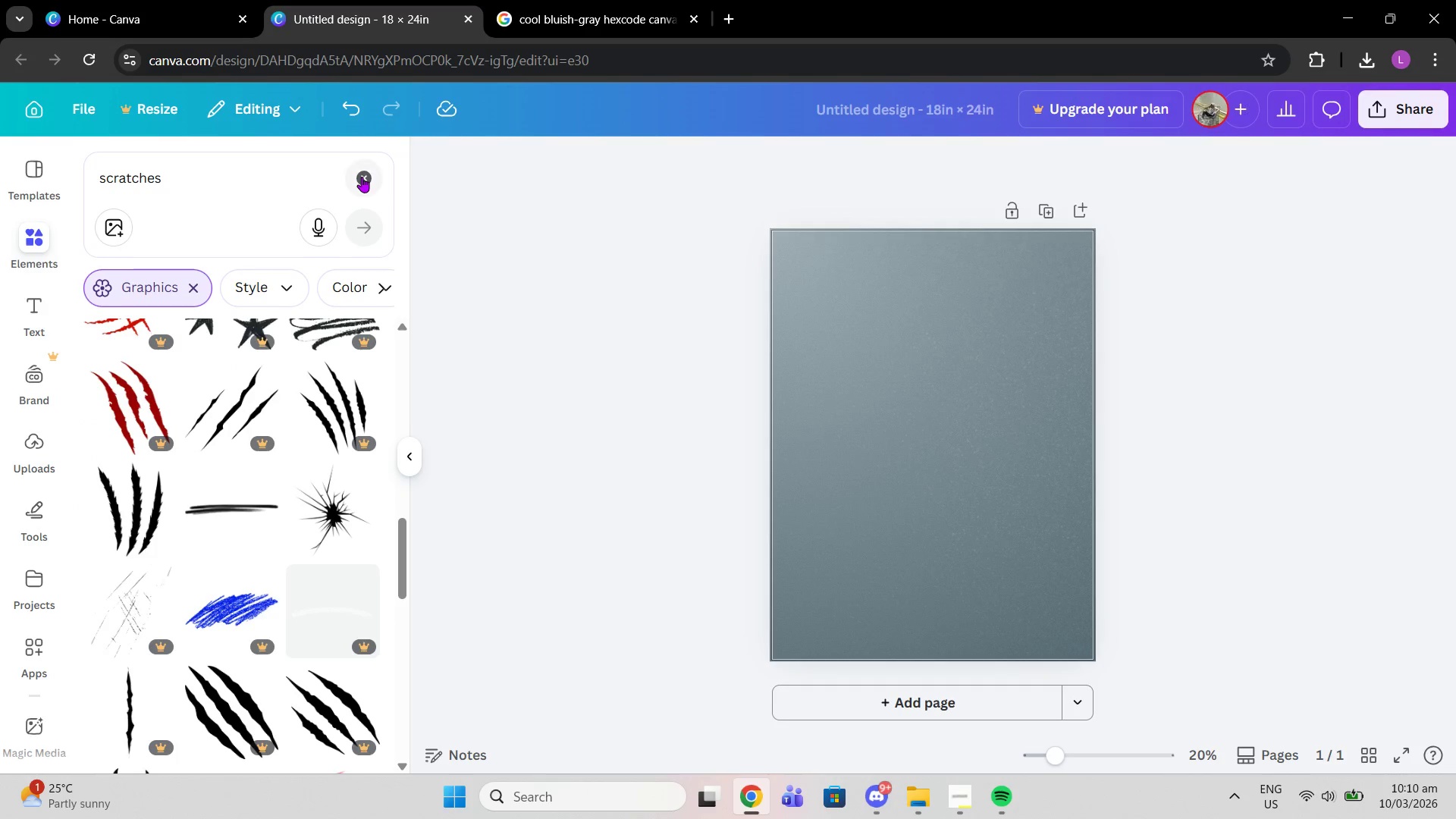 
double_click([236, 177])
 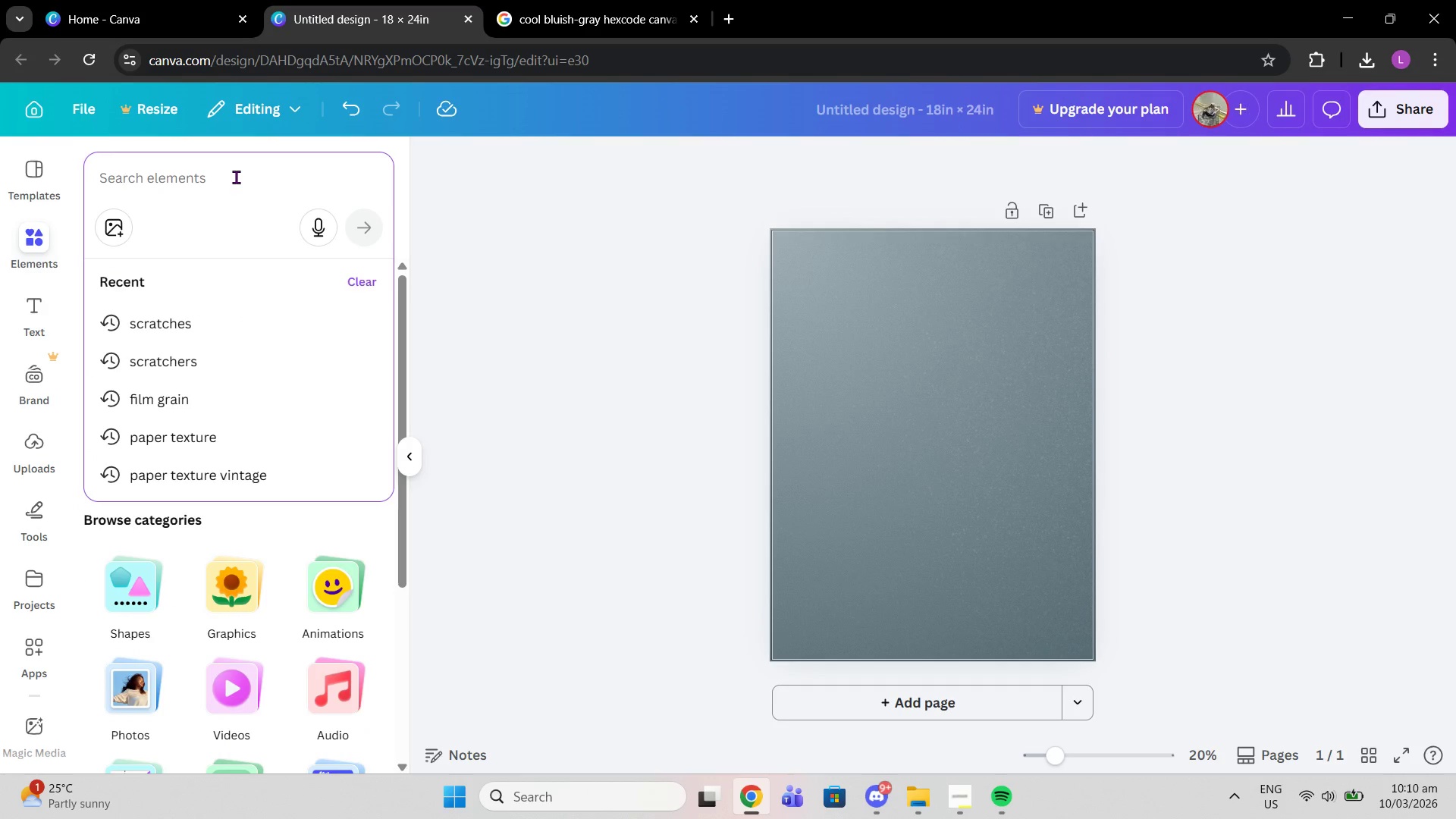 
type(gruy)
key(Backspace)
type(nge)
 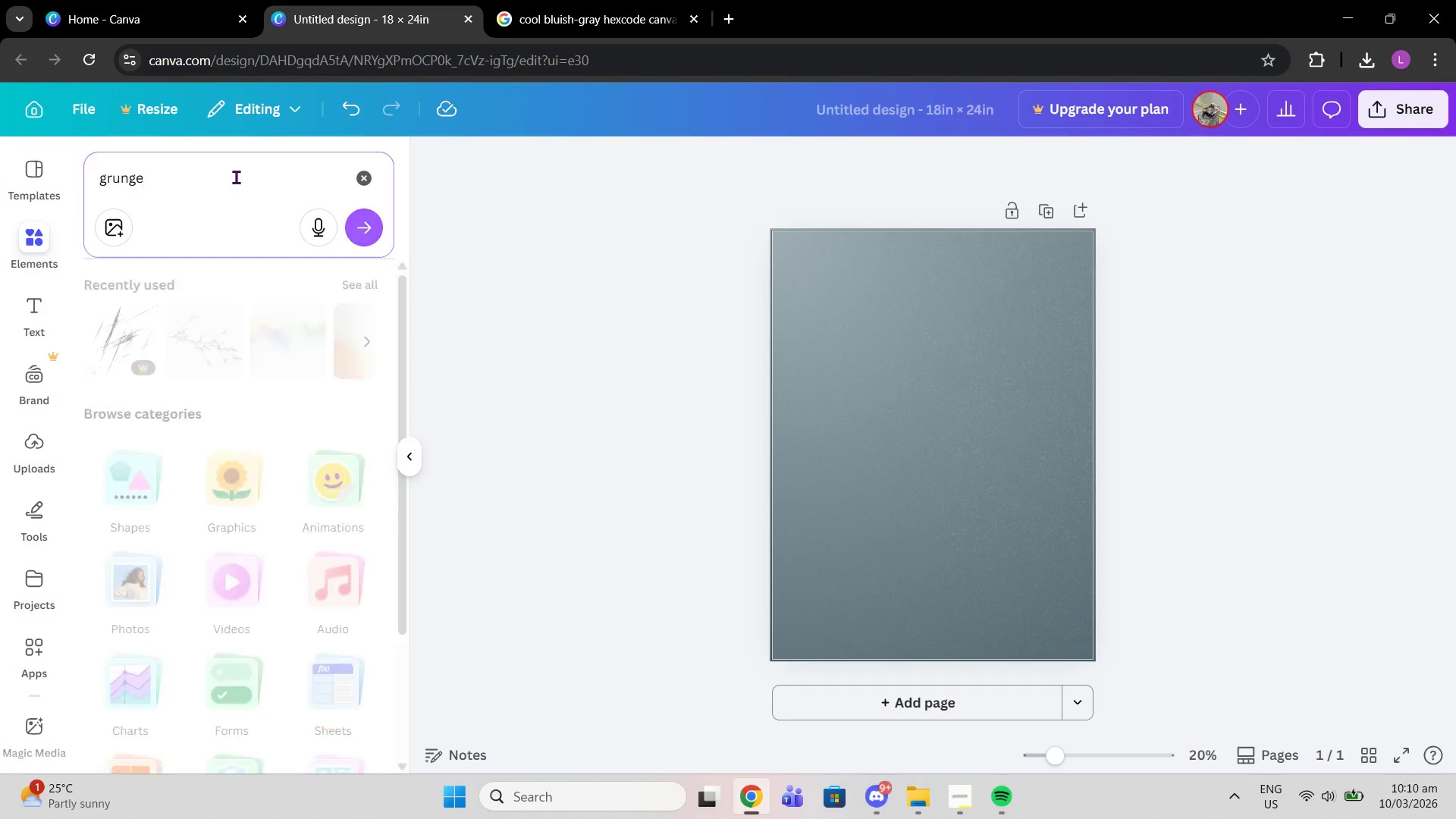 
key(Enter)
 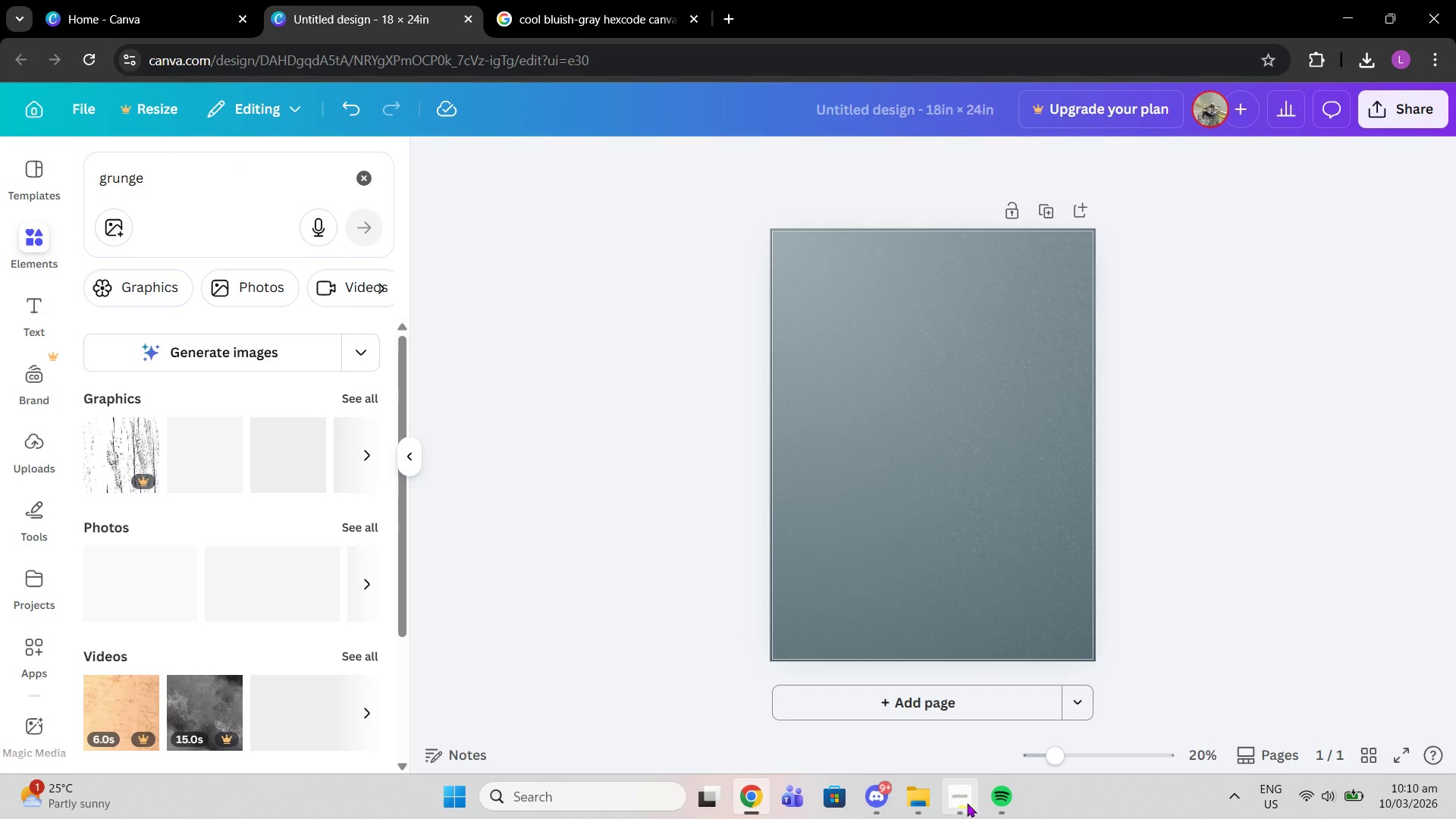 
left_click([967, 803])